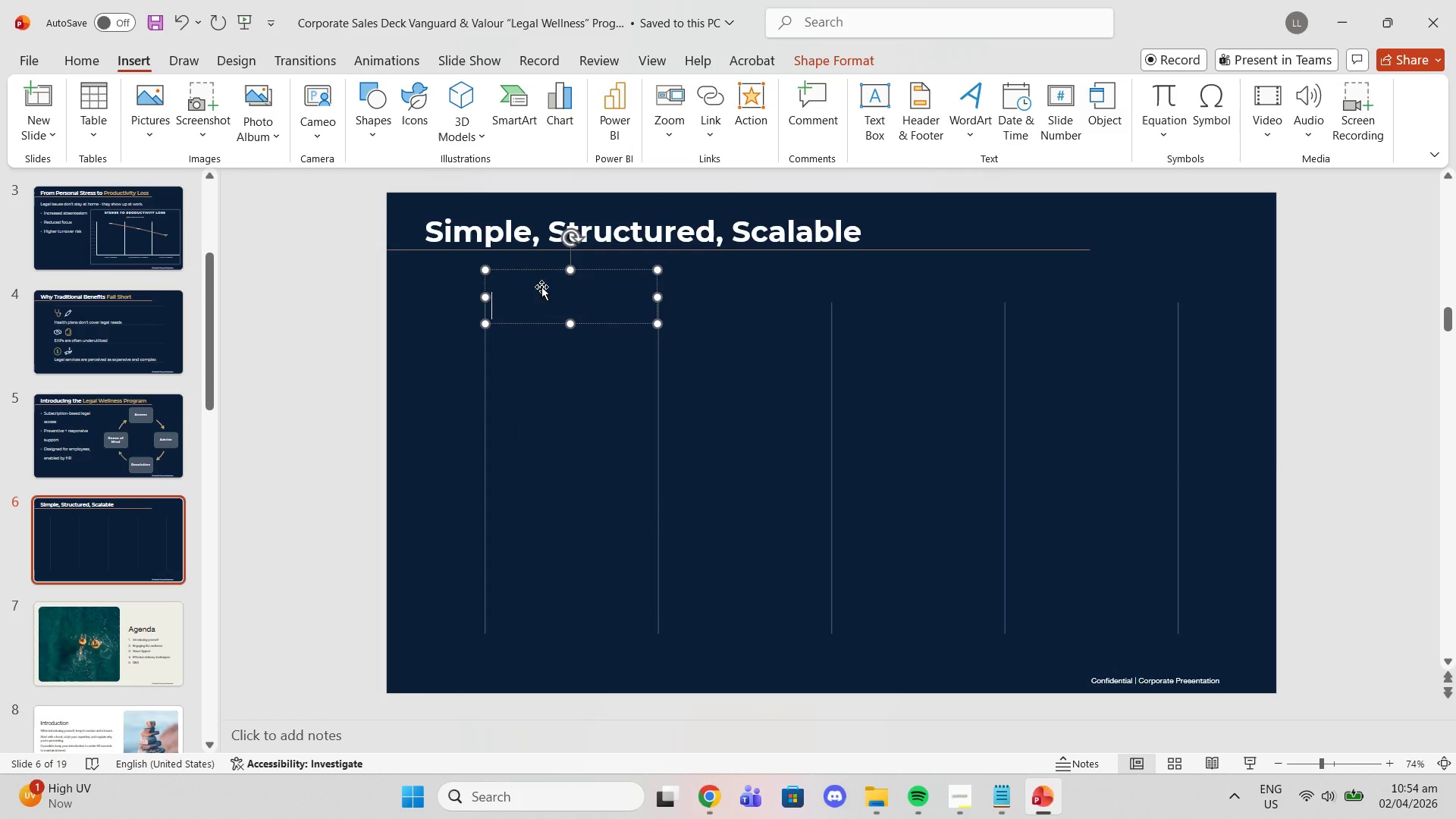 
left_click_drag(start_coordinate=[541, 287], to_coordinate=[547, 357])
 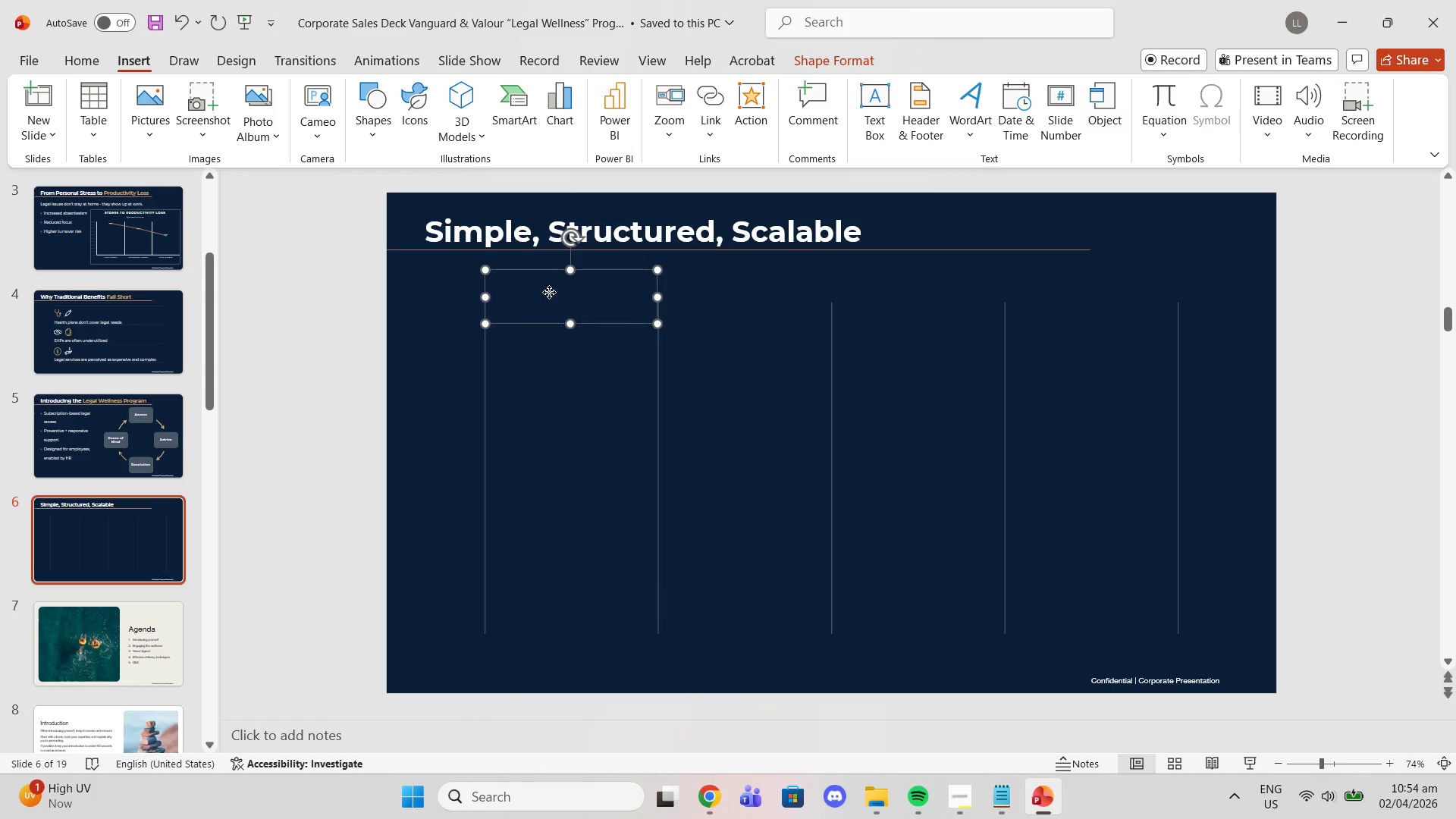 
left_click([549, 292])
 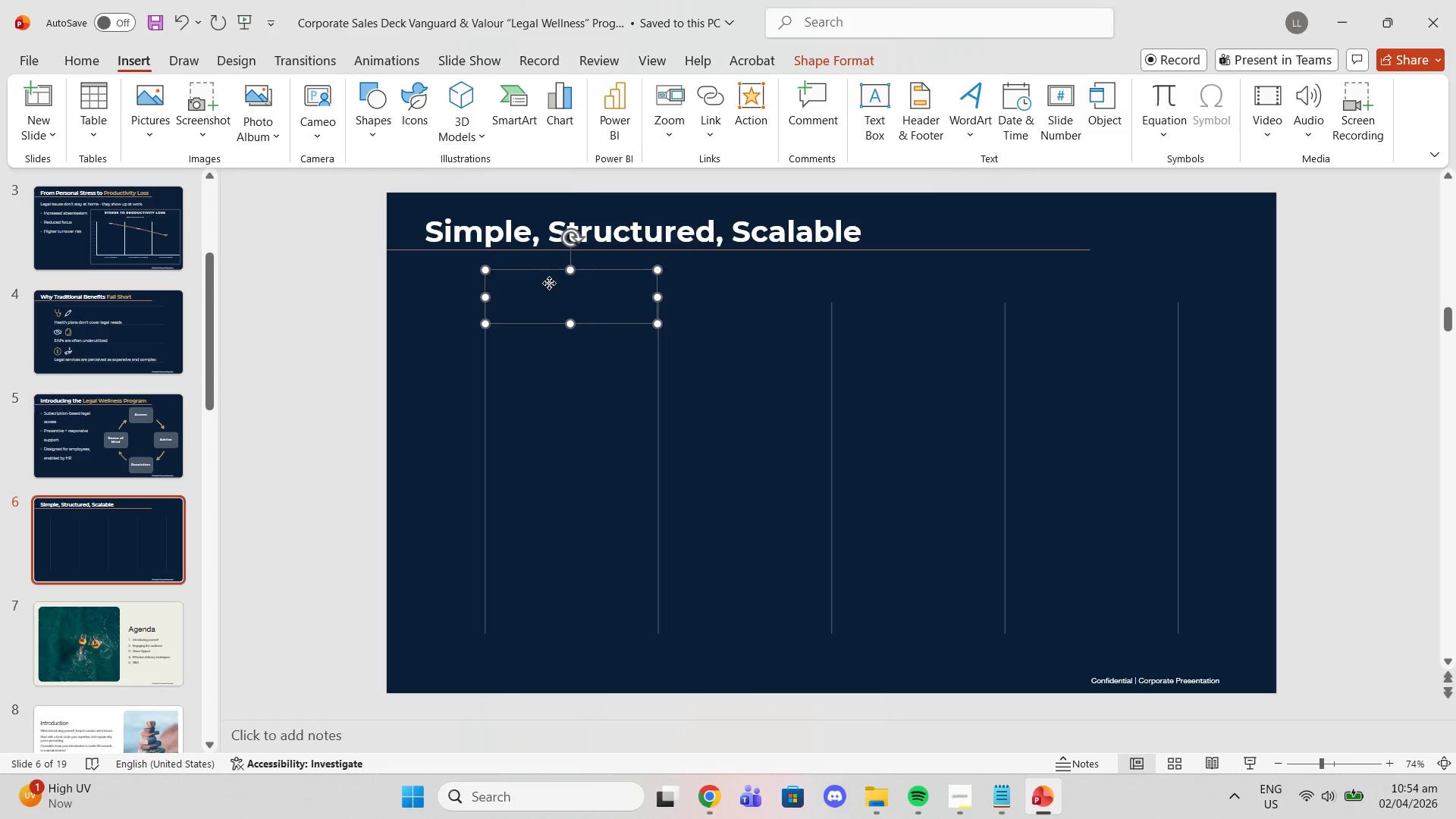 
left_click_drag(start_coordinate=[549, 283], to_coordinate=[548, 384])
 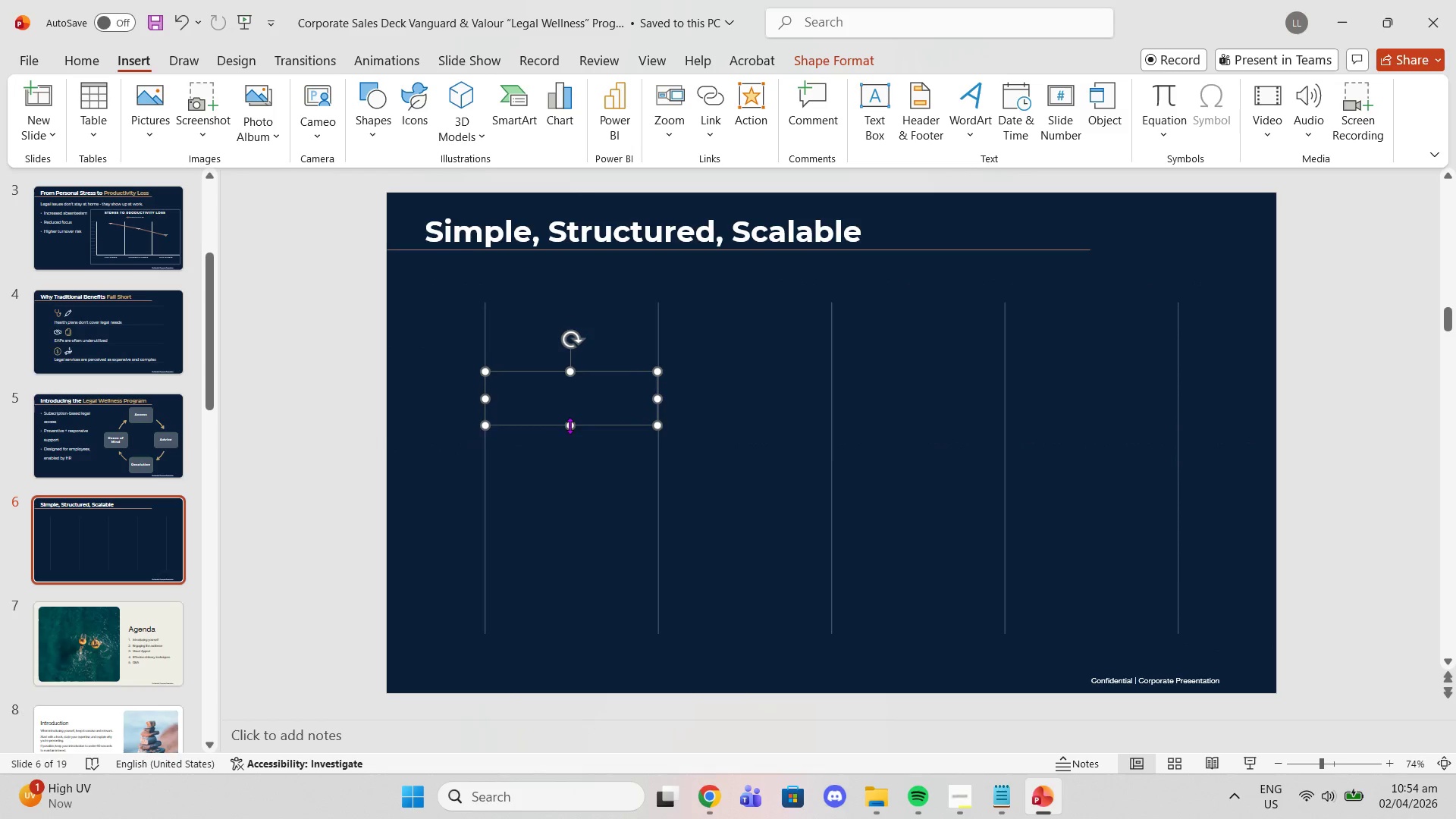 
left_click_drag(start_coordinate=[570, 425], to_coordinate=[584, 548])
 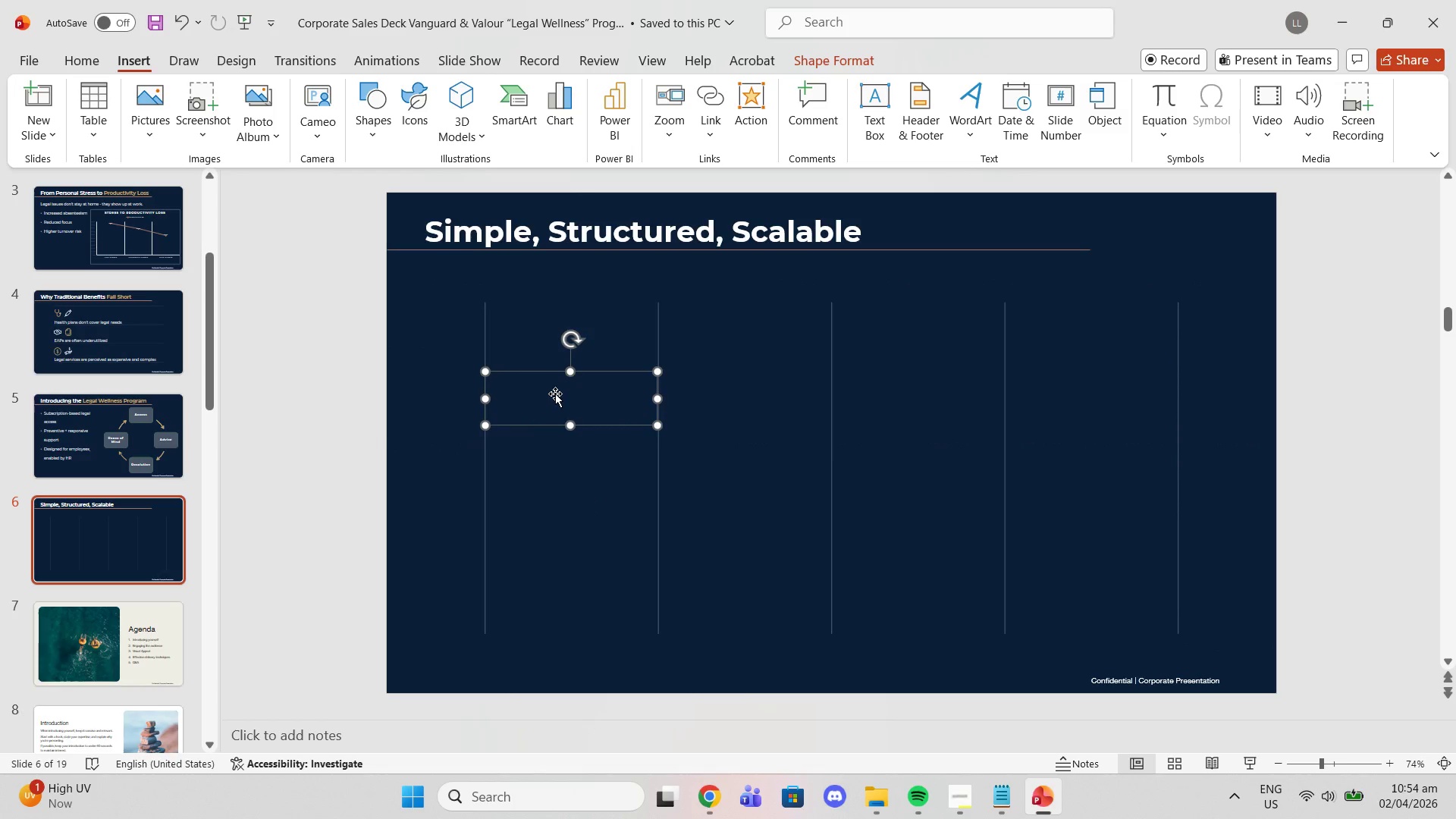 
double_click([541, 395])
 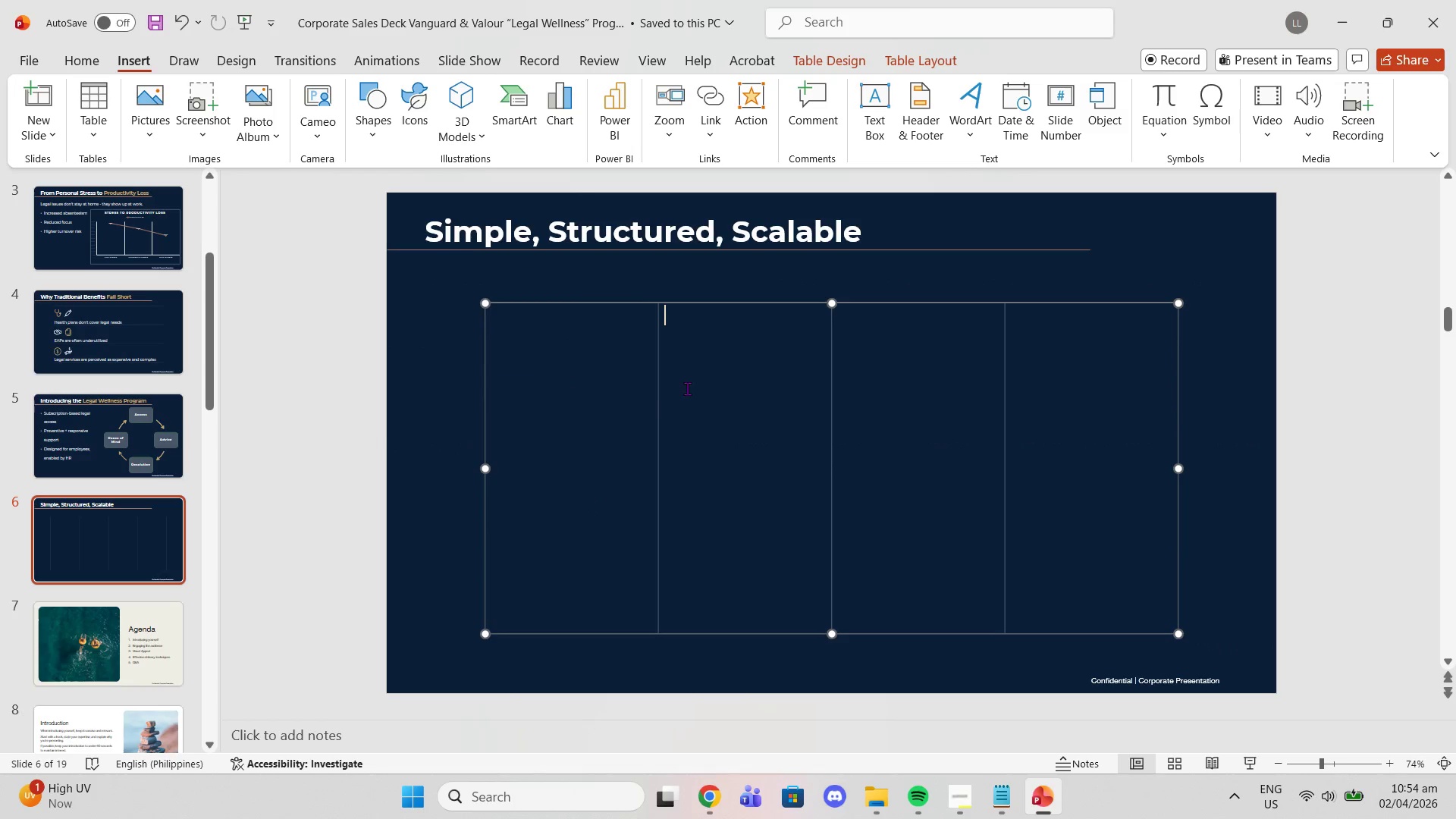 
double_click([629, 388])
 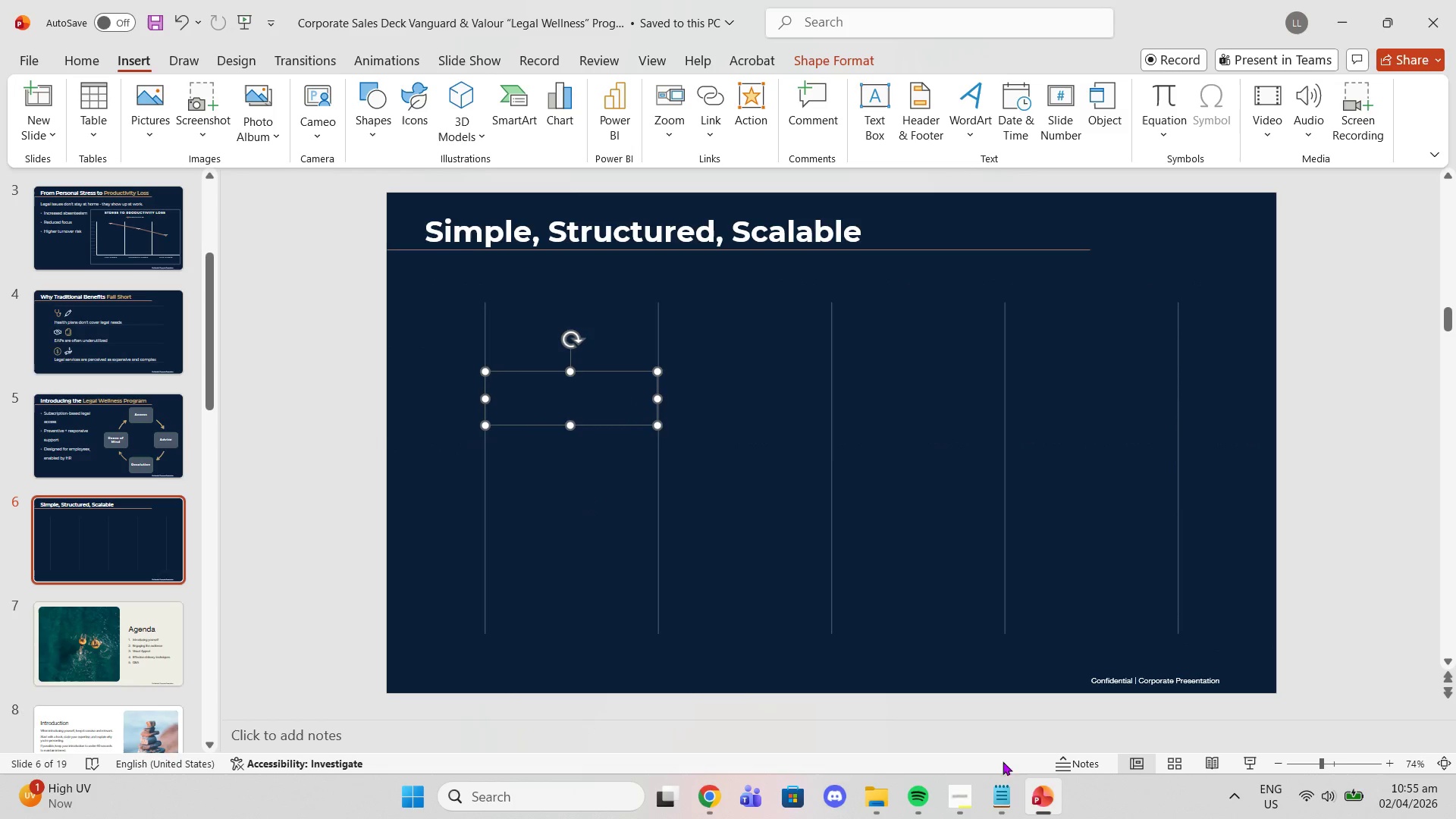 
left_click([1004, 795])
 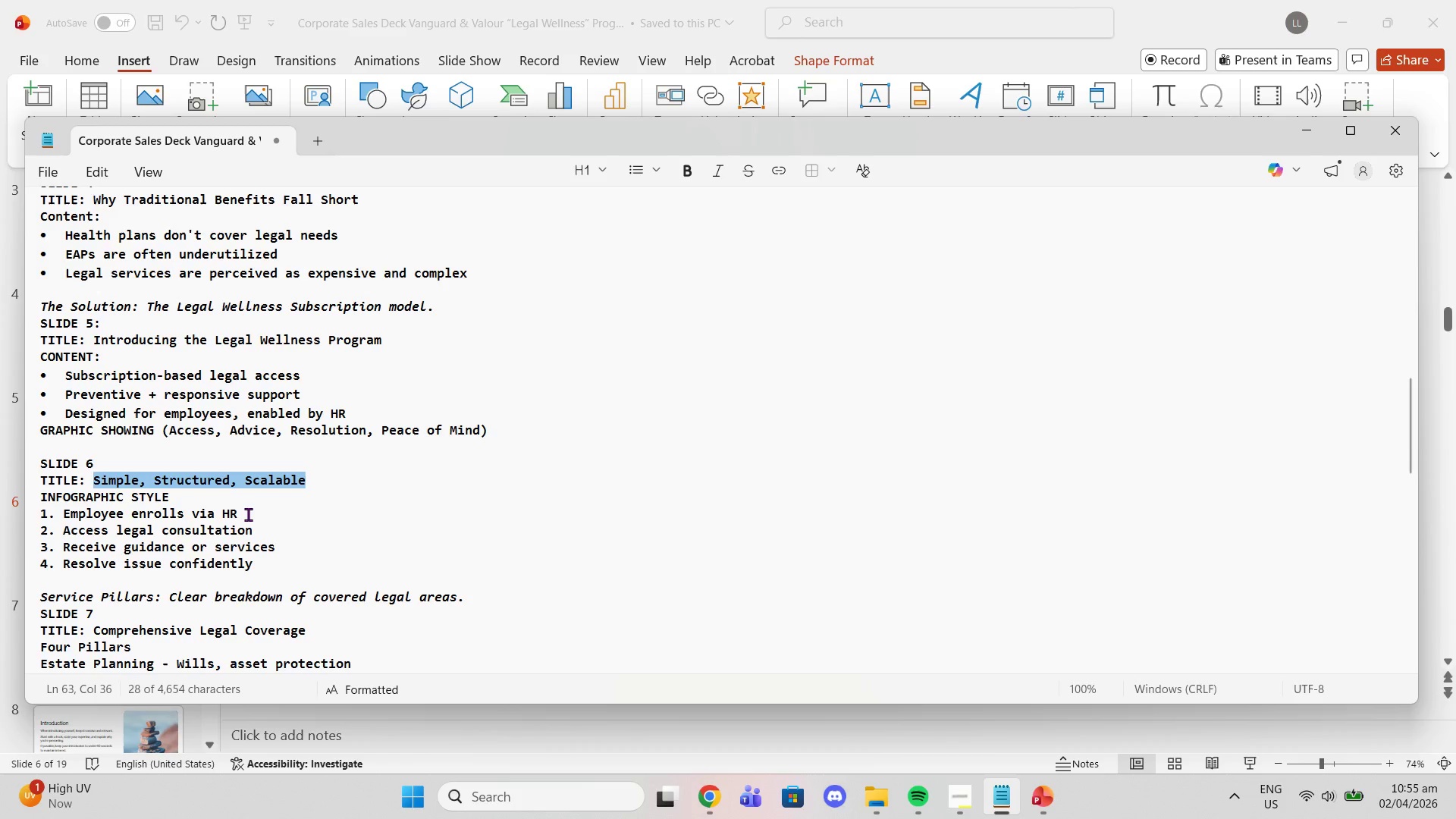 
left_click_drag(start_coordinate=[248, 514], to_coordinate=[64, 516])
 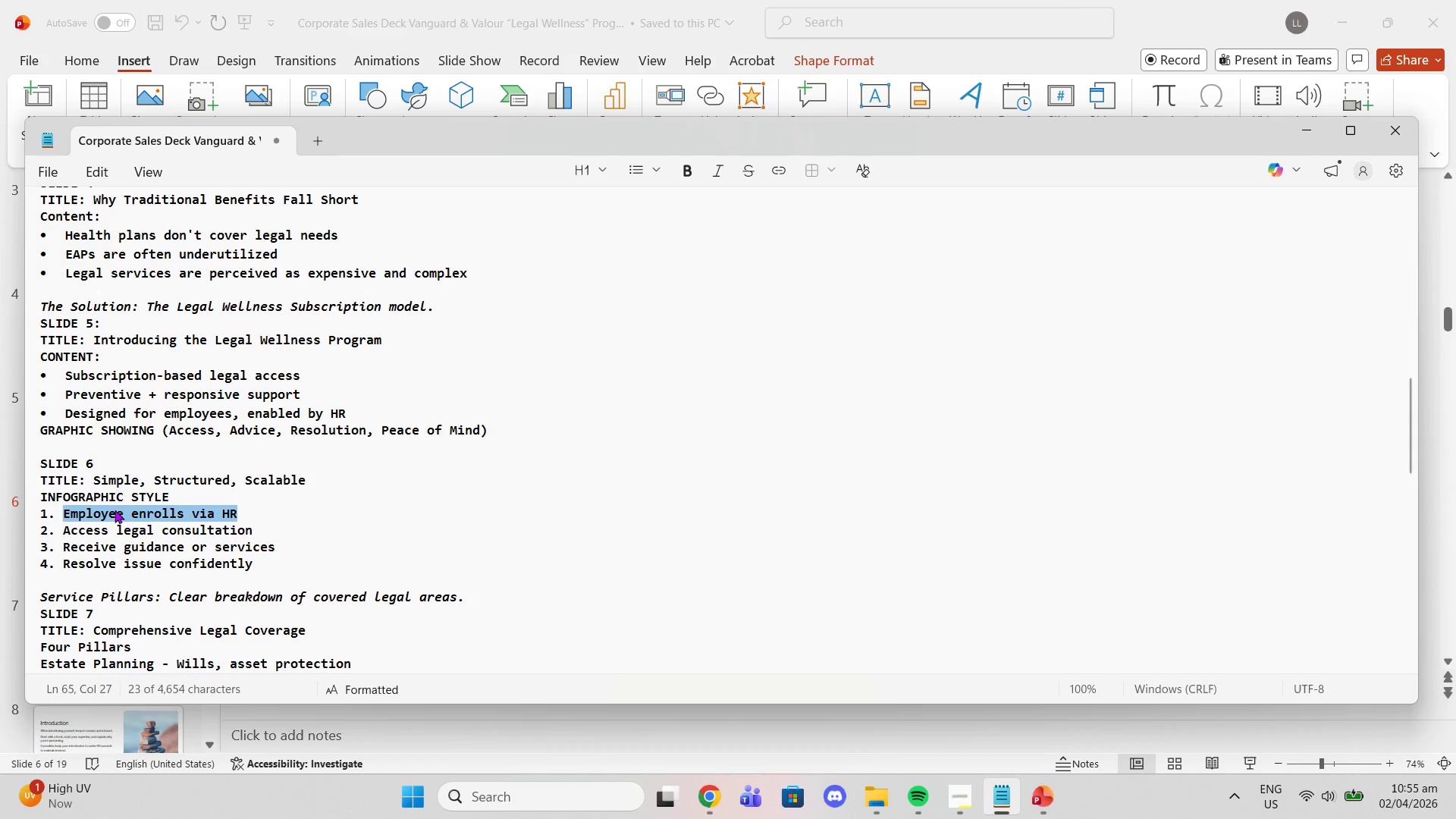 
key(Control+C)
 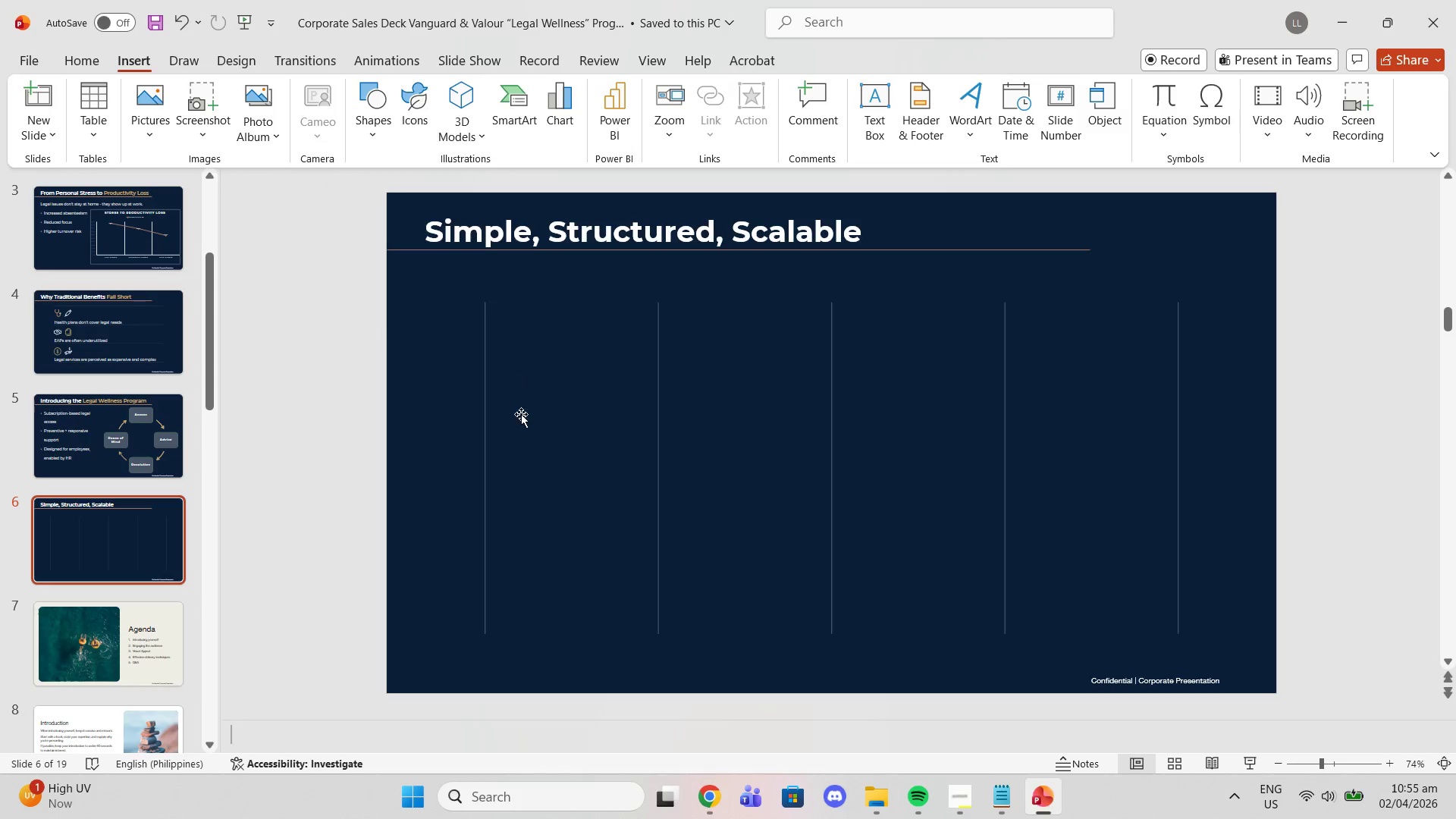 
double_click([529, 402])
 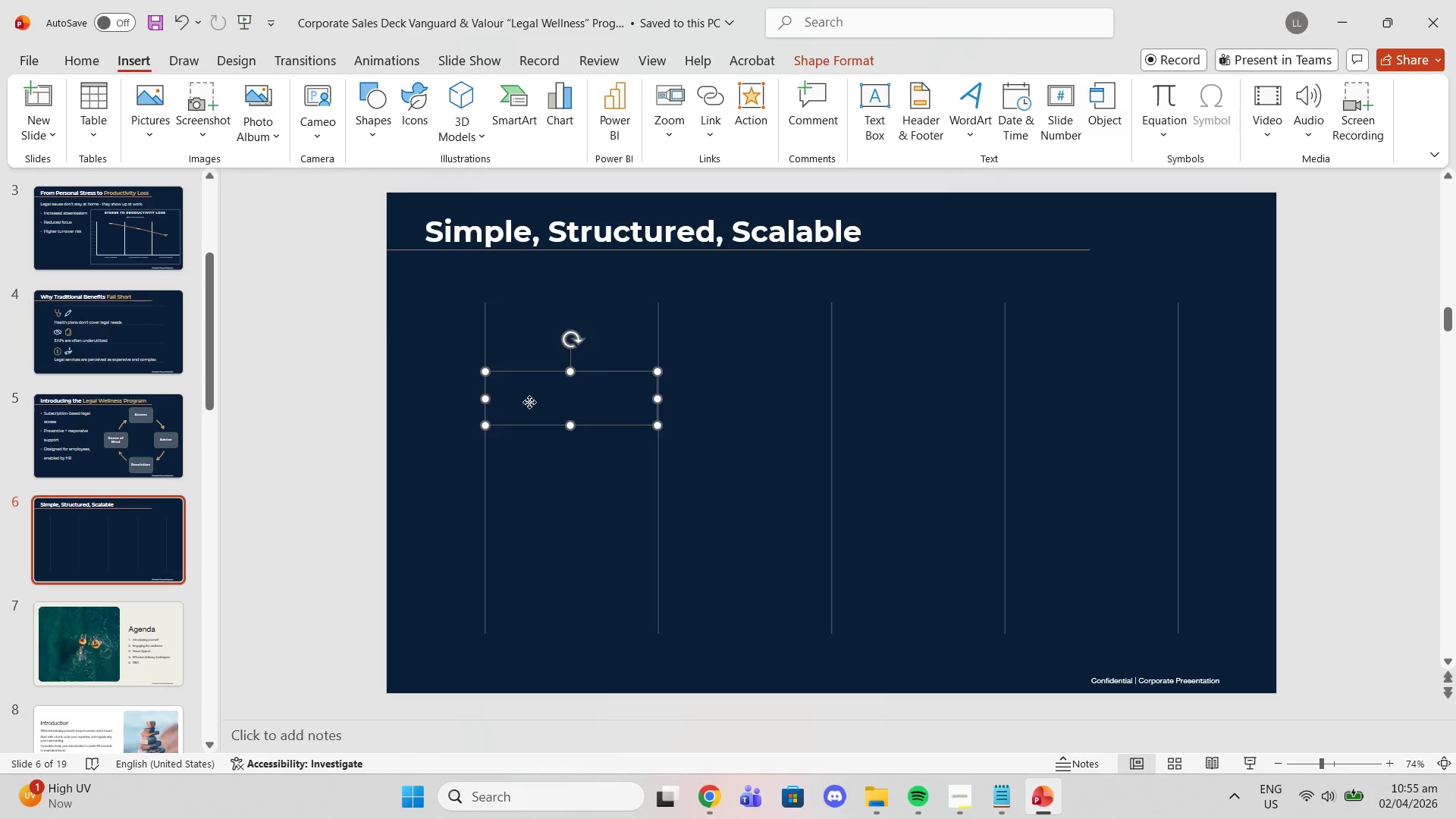 
triple_click([529, 402])
 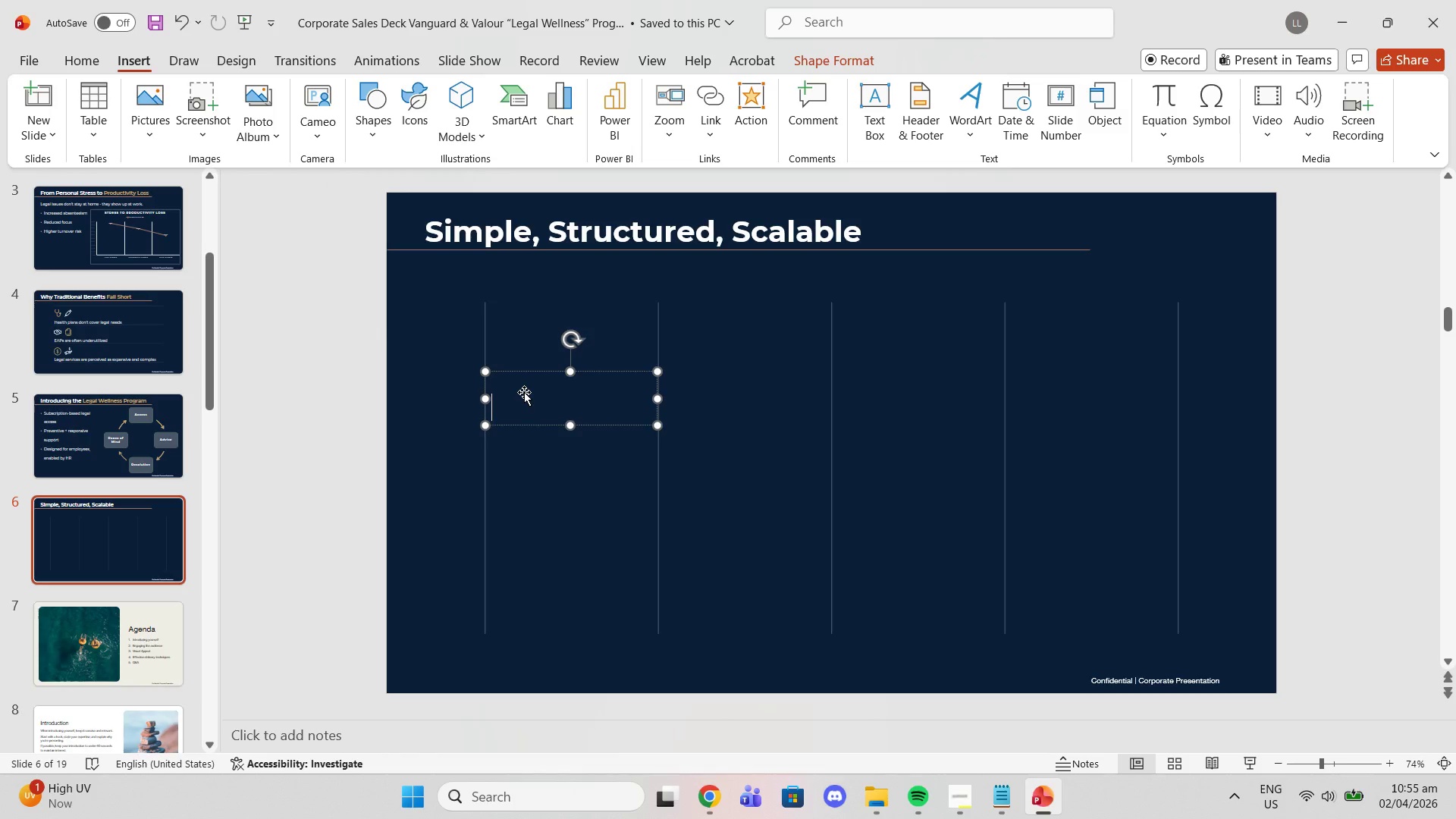 
hold_key(key=ControlLeft, duration=0.53)
 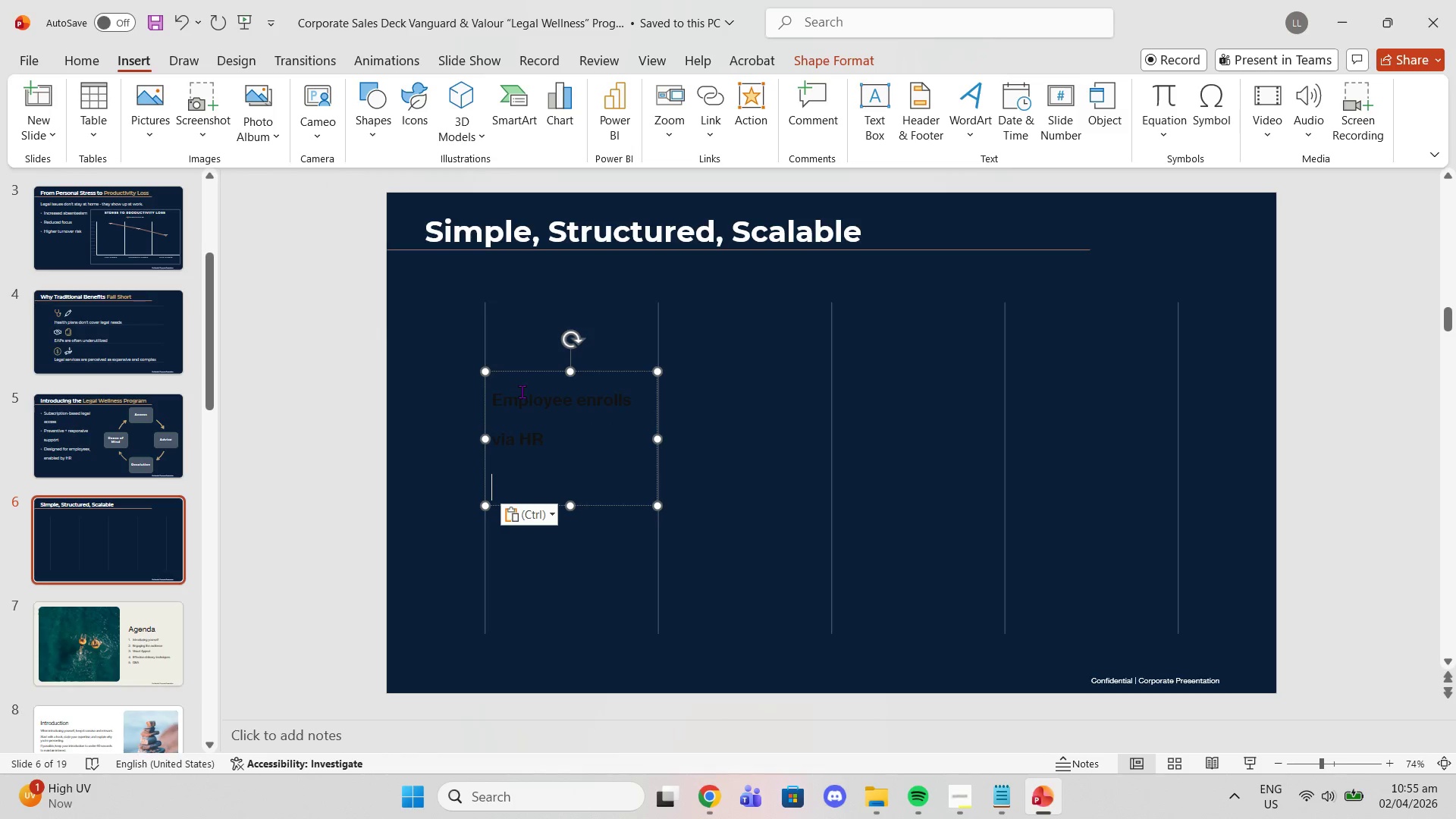 
key(Control+Shift+ShiftLeft)
 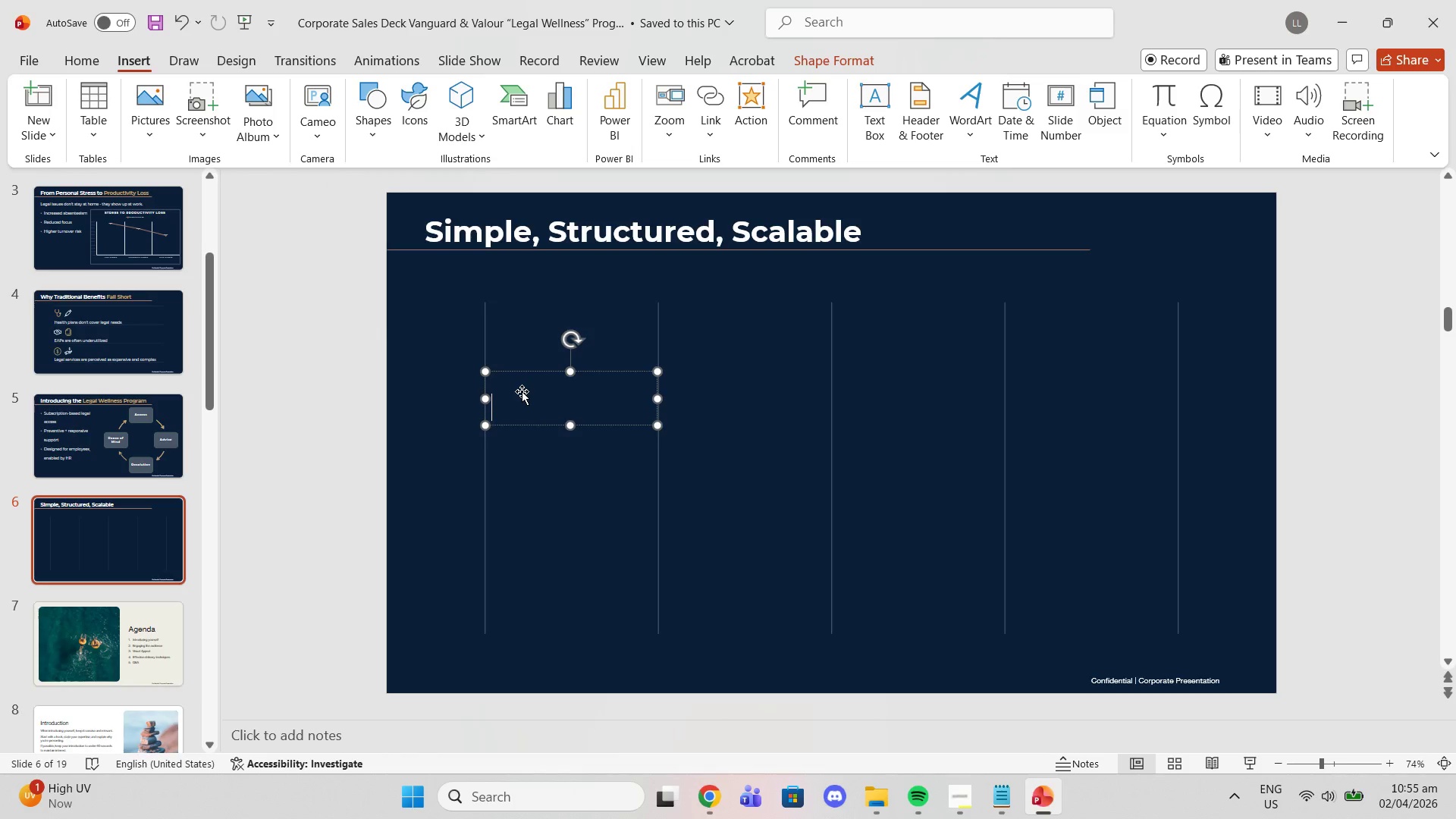 
key(Control+ControlLeft)
 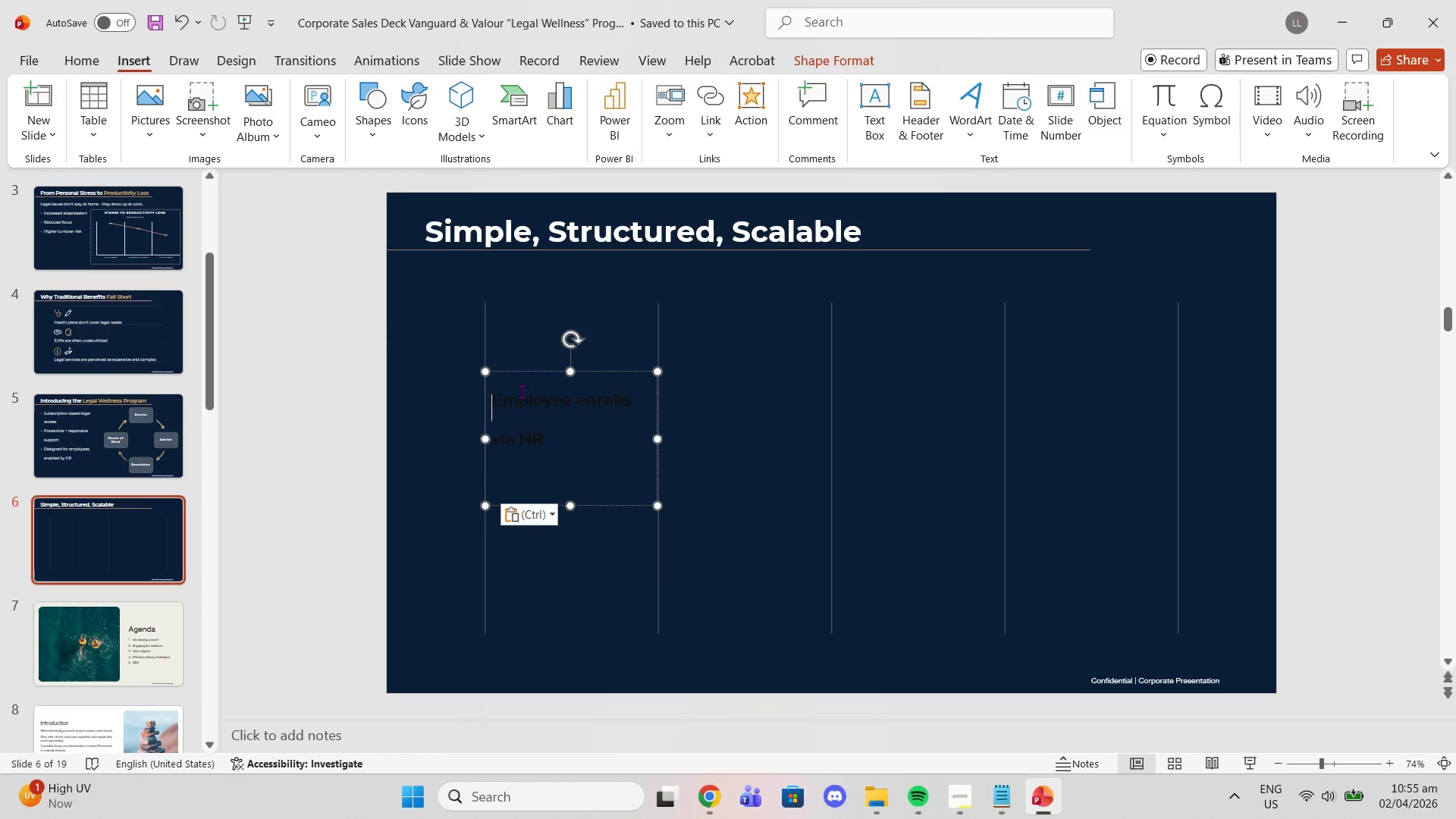 
key(Control+V)
 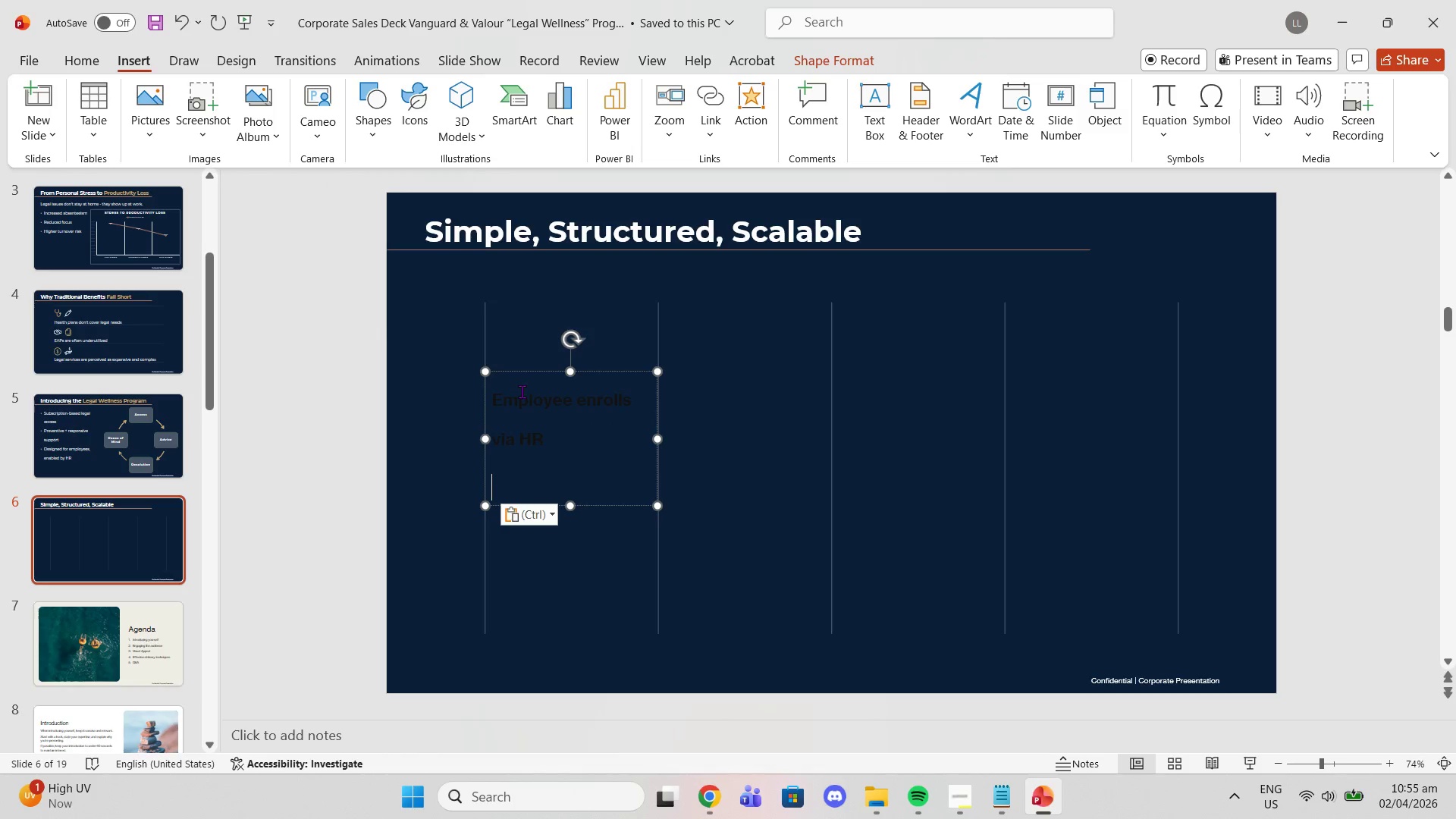 
key(Control+ControlLeft)
 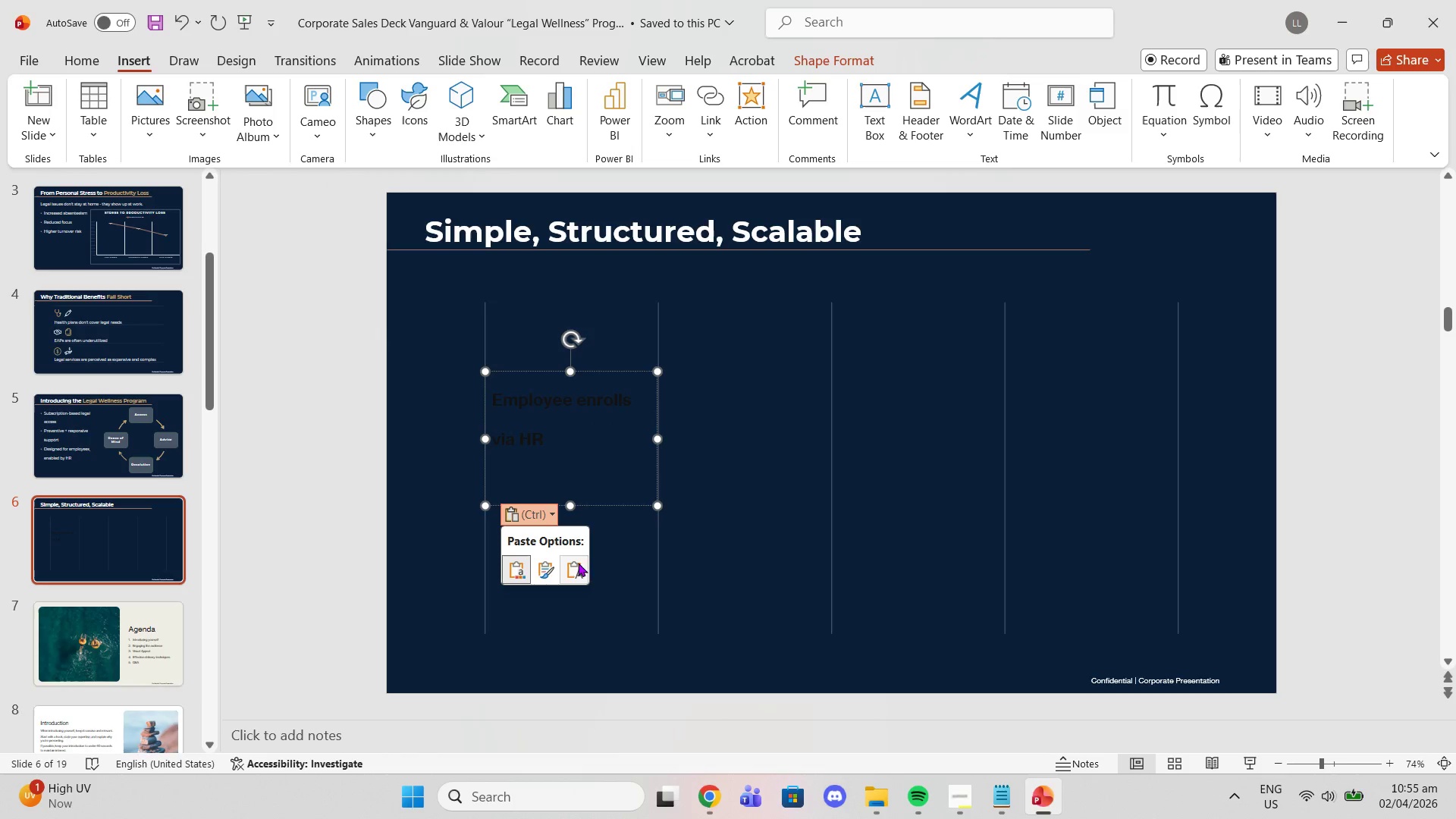 
left_click_drag(start_coordinate=[573, 570], to_coordinate=[573, 574])
 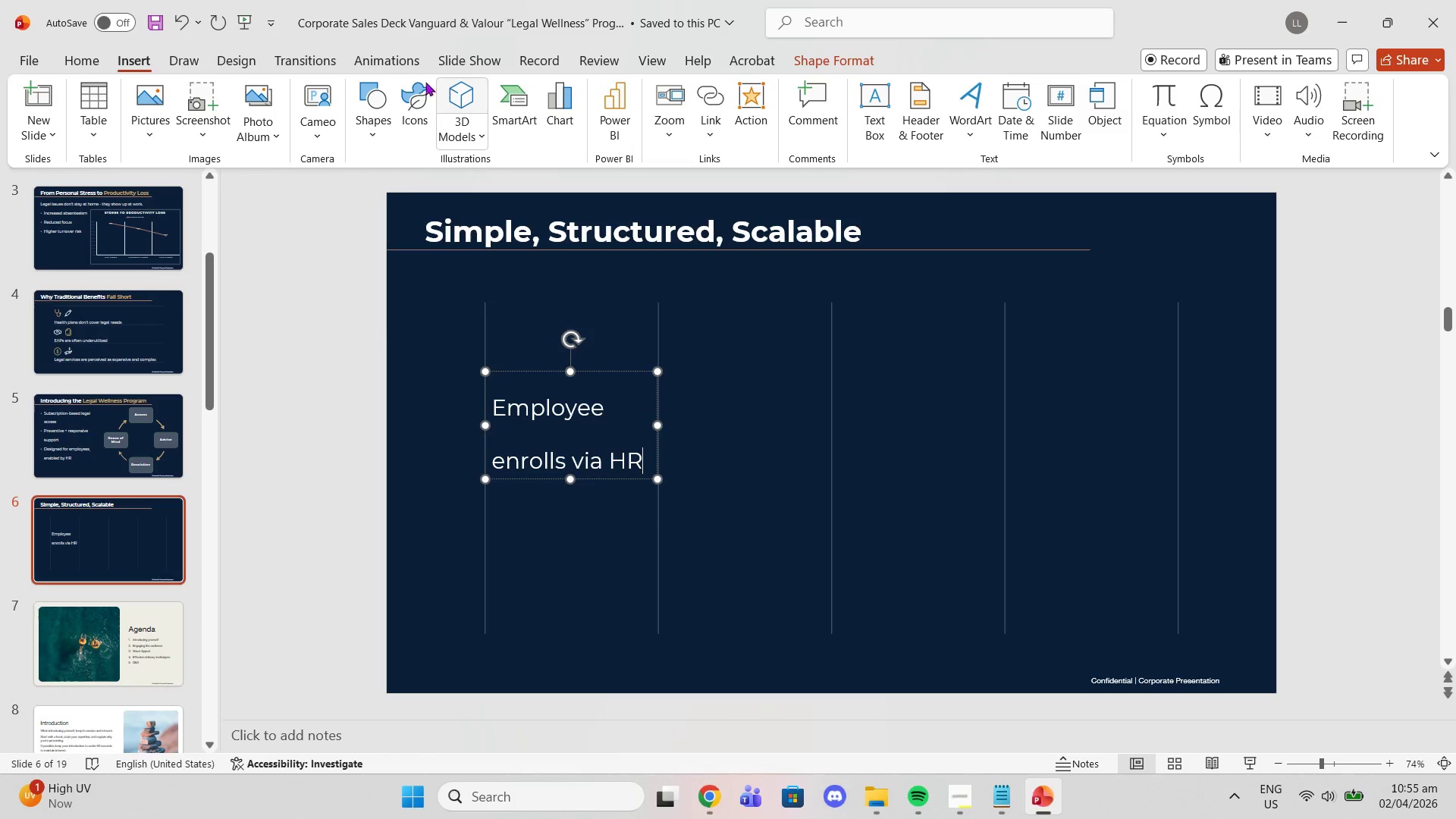 
left_click([63, 66])
 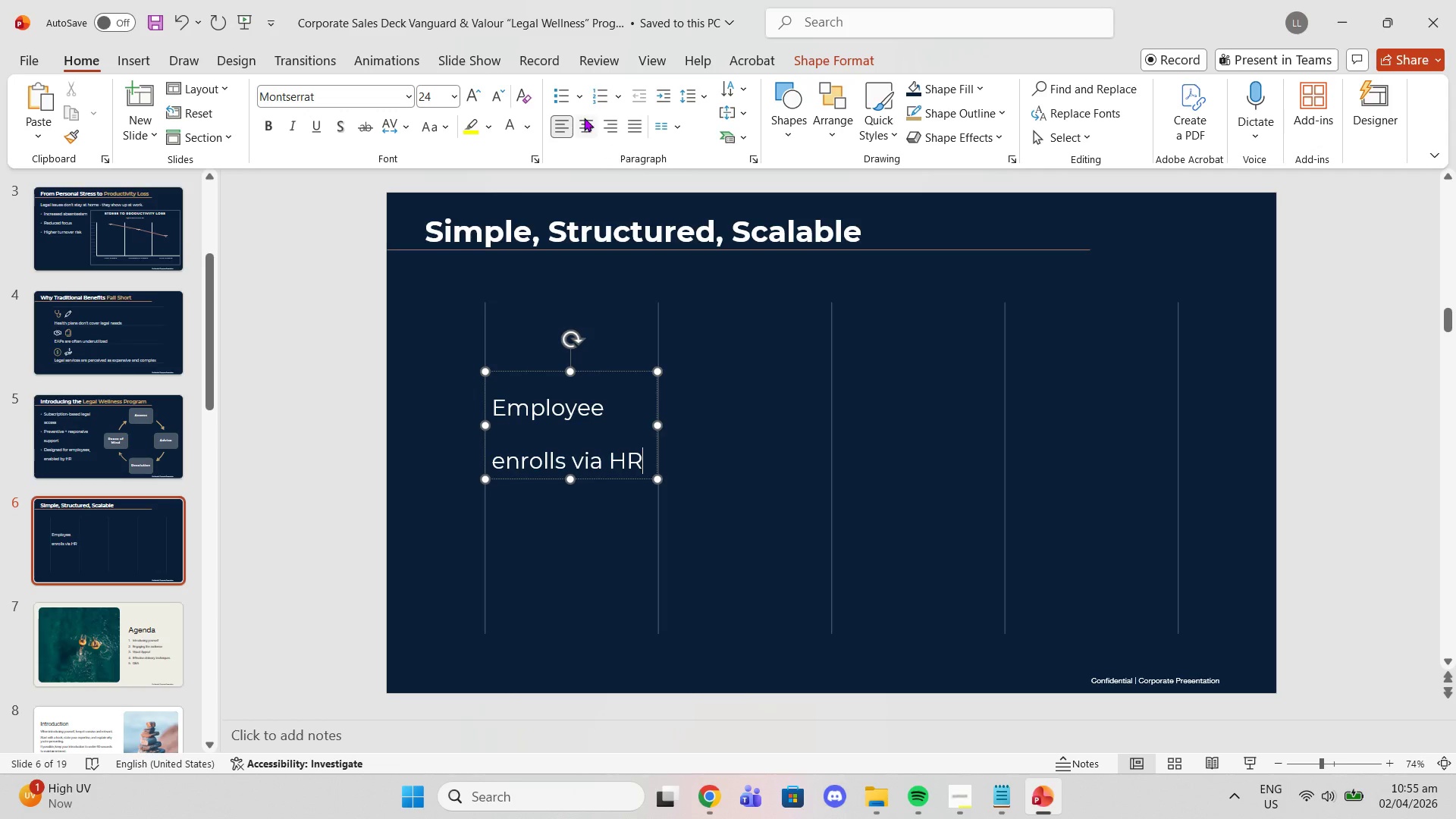 
left_click([584, 118])
 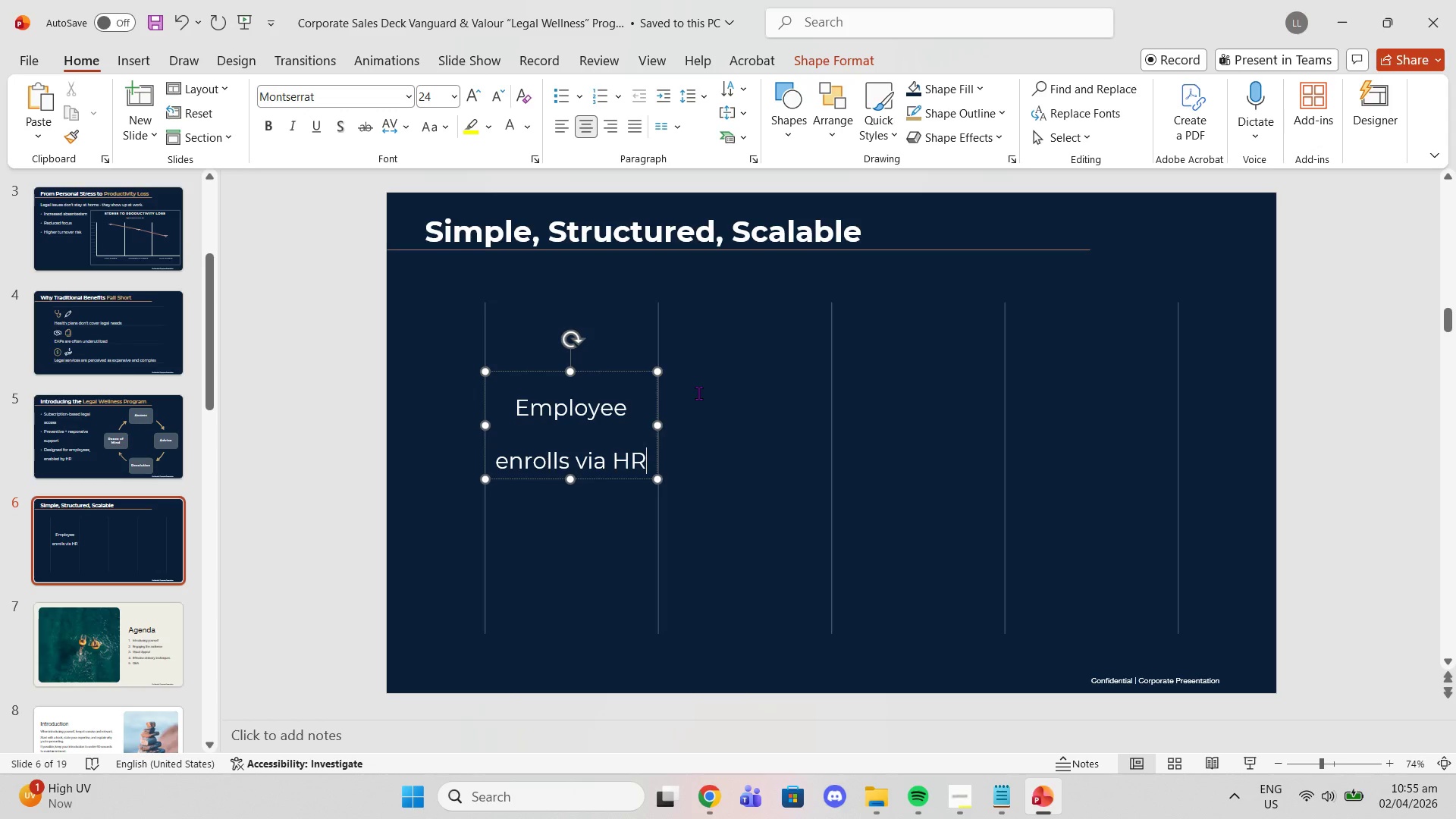 
left_click([698, 393])
 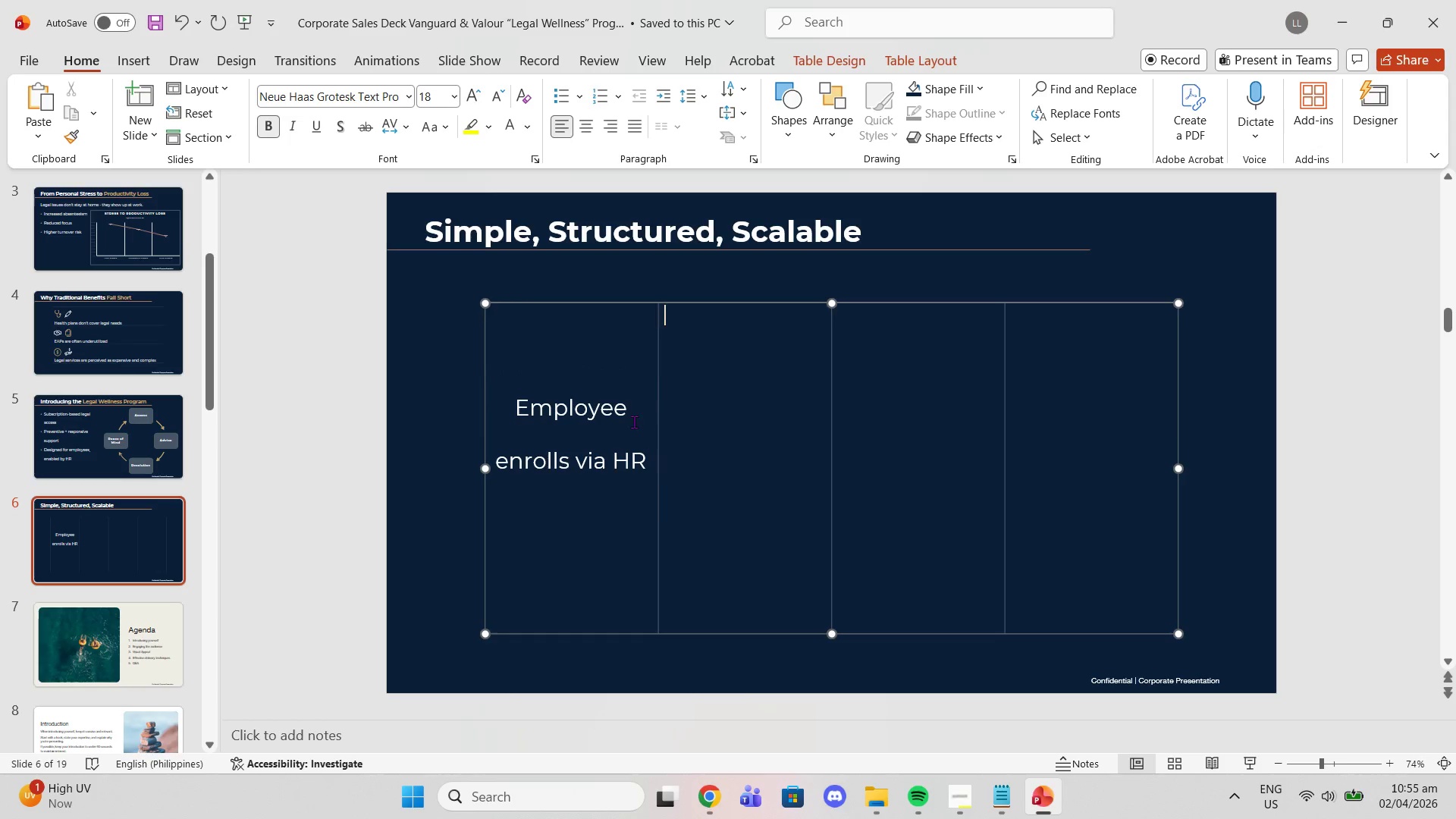 
left_click([634, 422])
 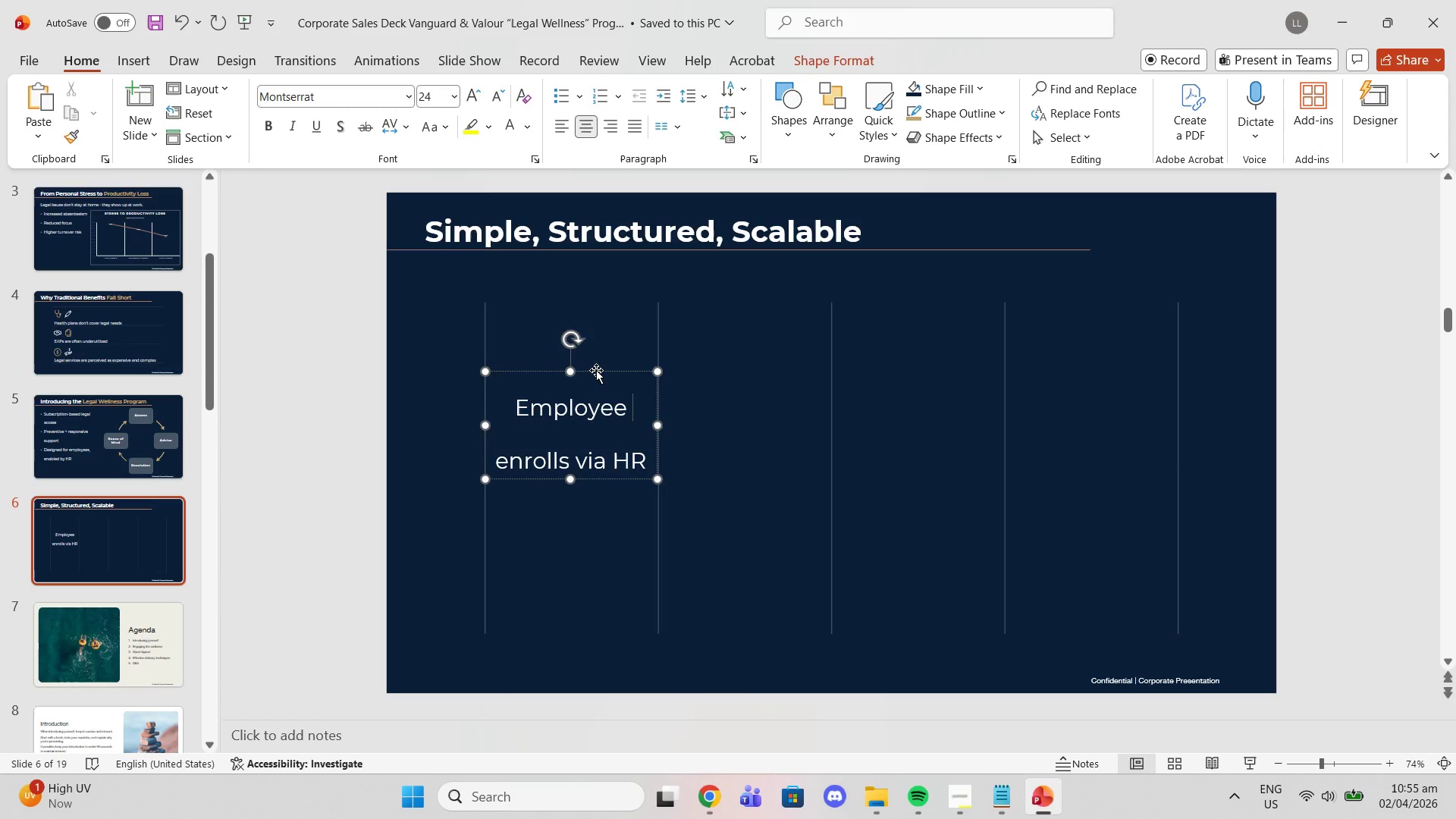 
left_click_drag(start_coordinate=[596, 370], to_coordinate=[592, 440])
 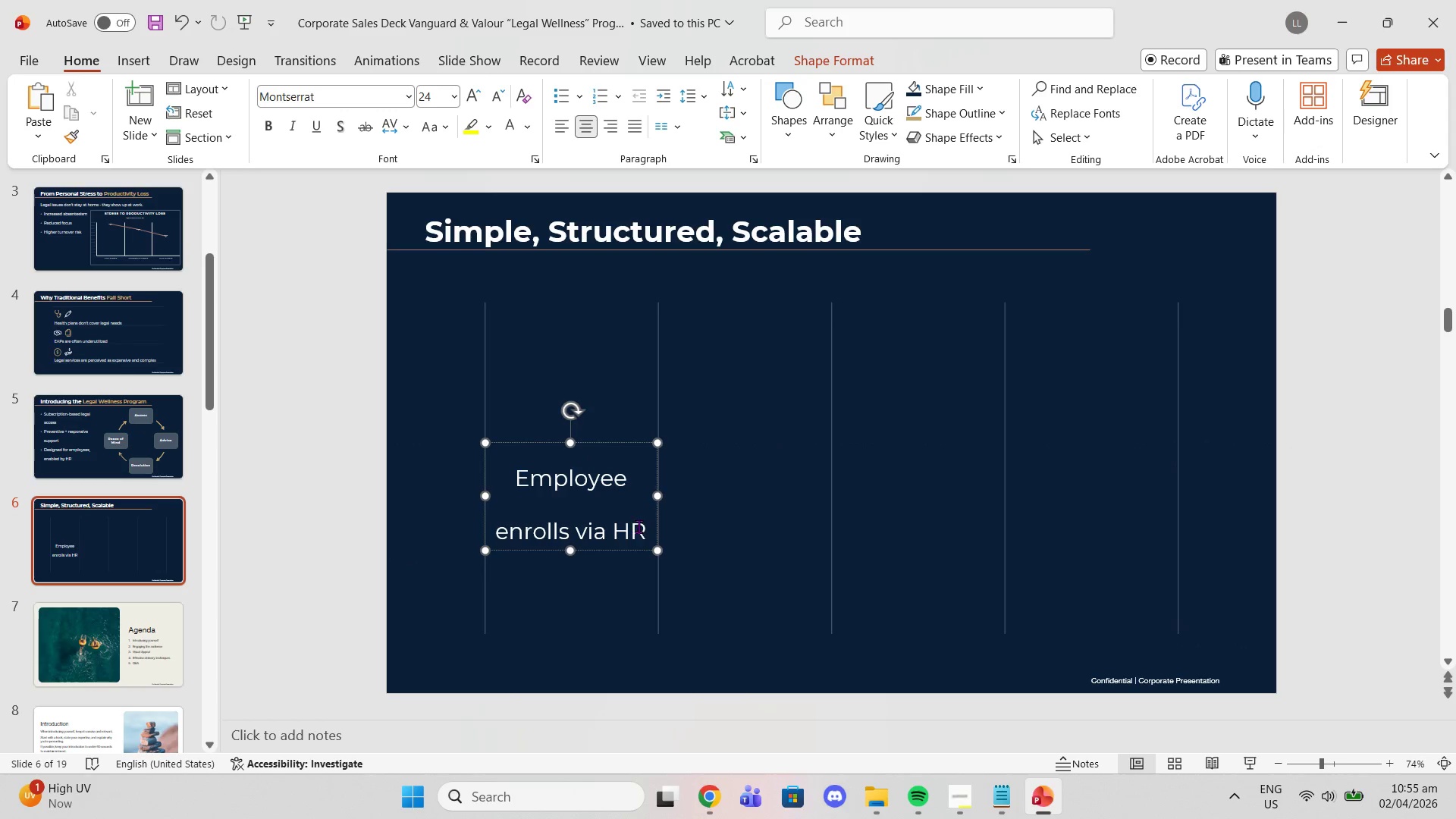 
left_click_drag(start_coordinate=[645, 529], to_coordinate=[557, 468])
 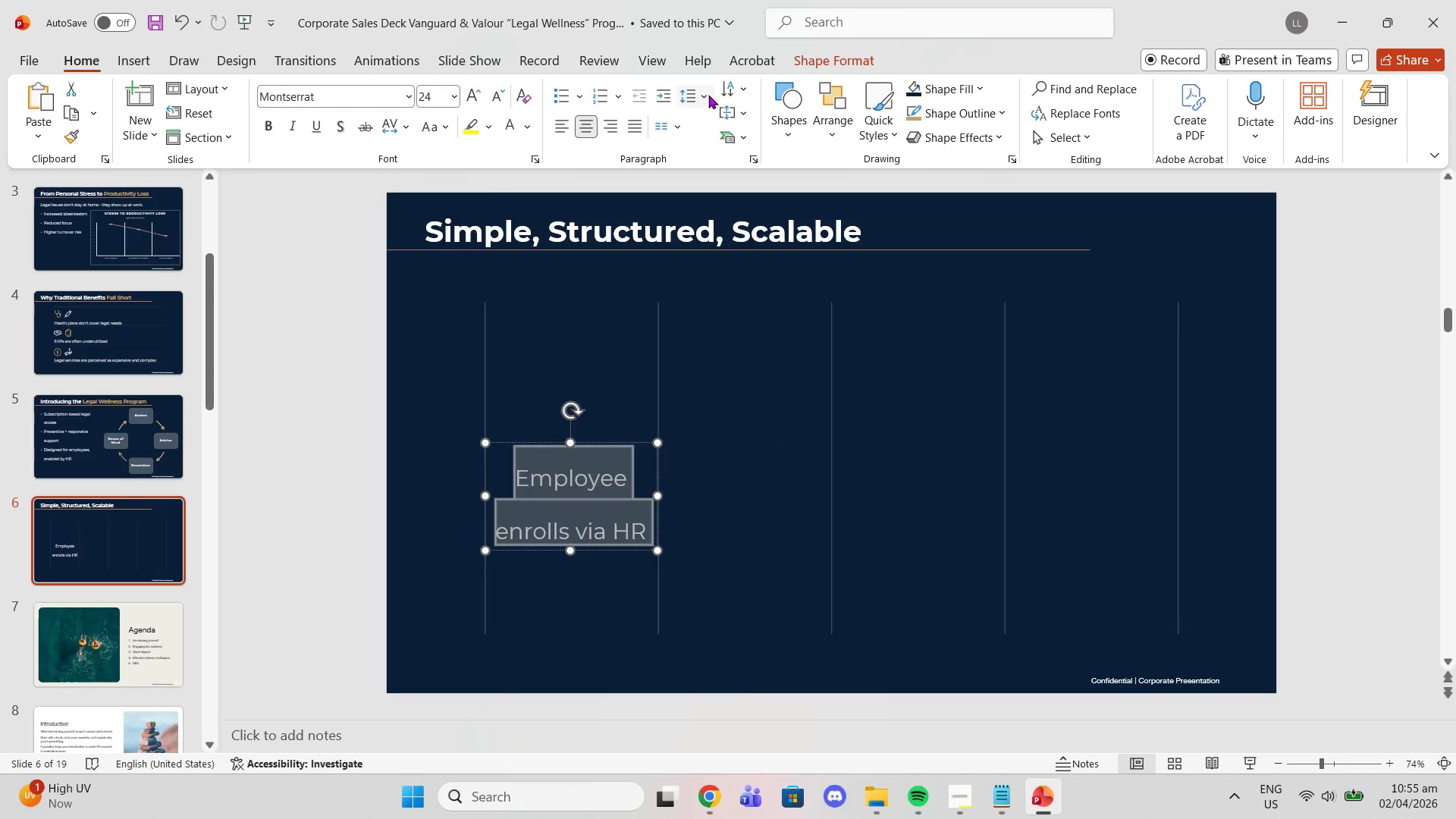 
left_click([704, 94])
 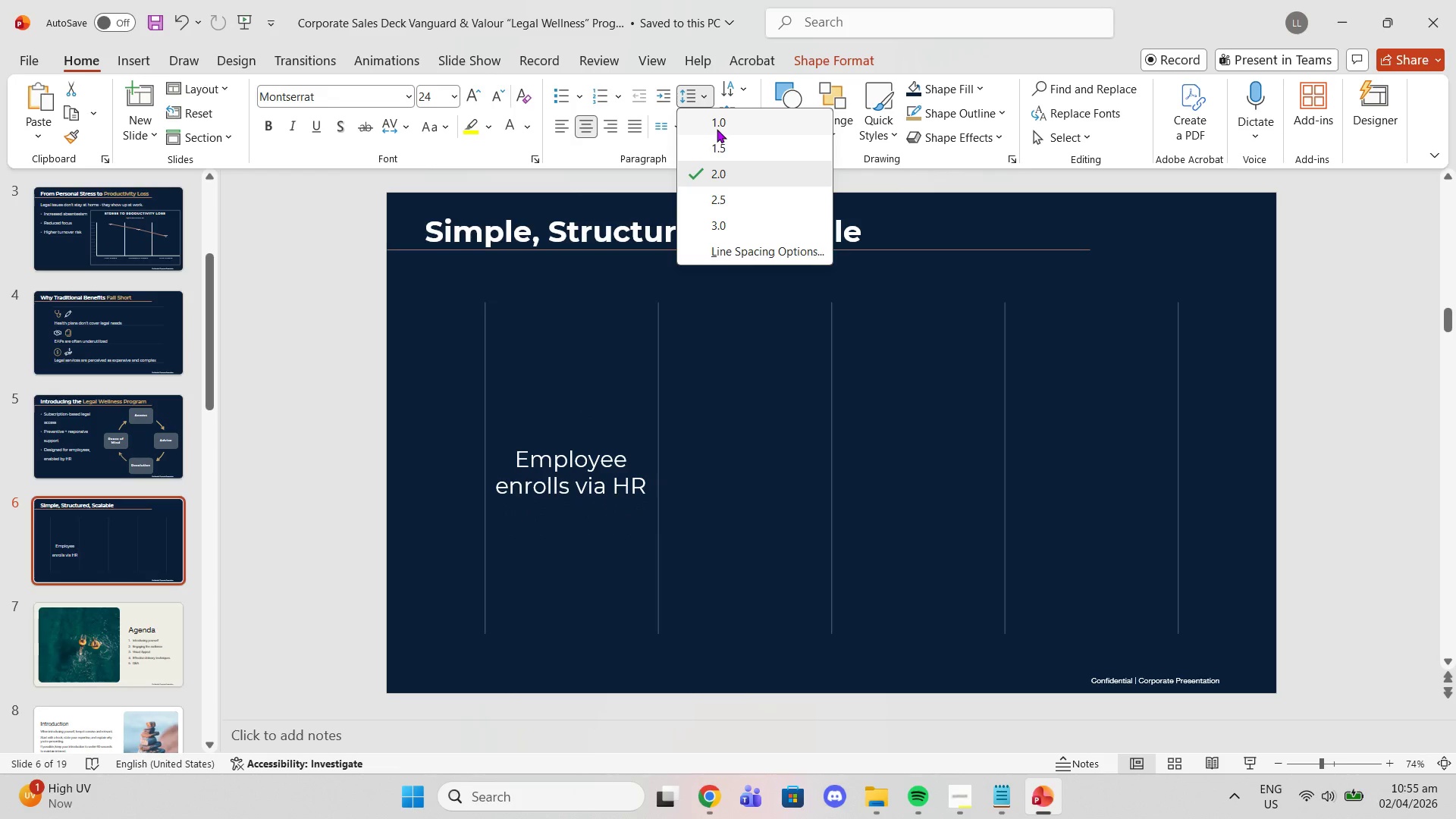 
left_click([718, 151])
 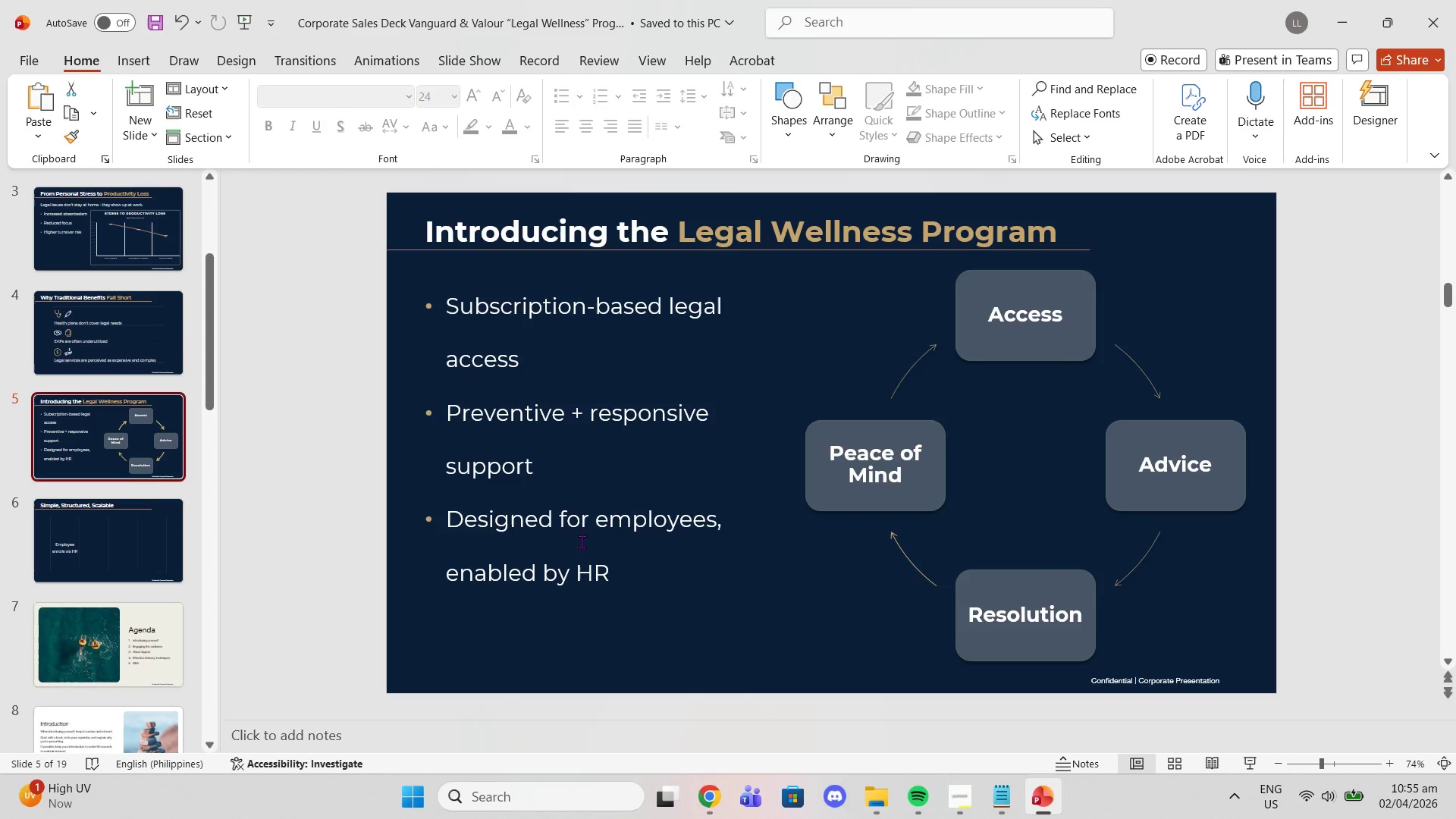 
left_click([124, 232])
 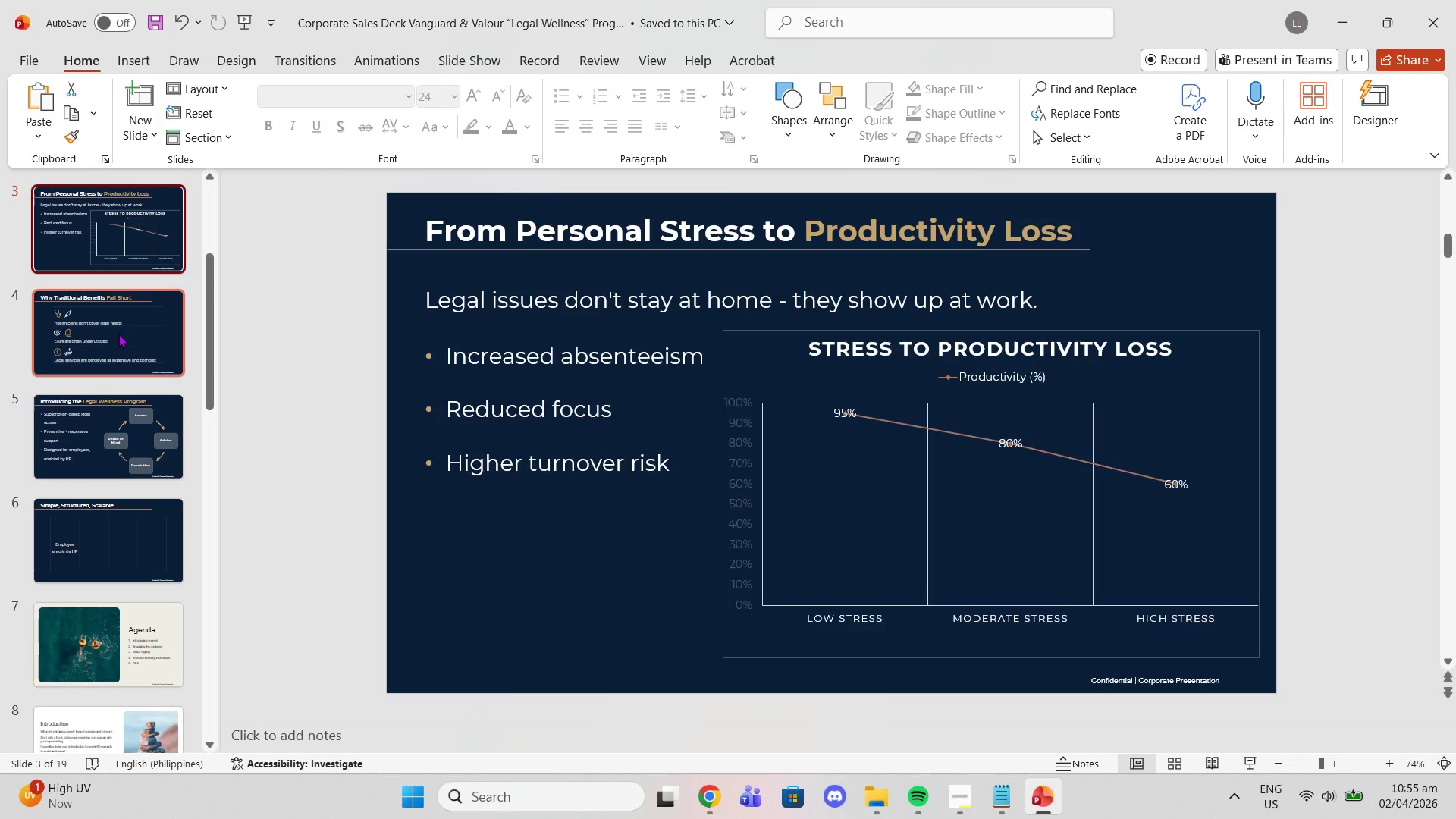 
left_click([118, 334])
 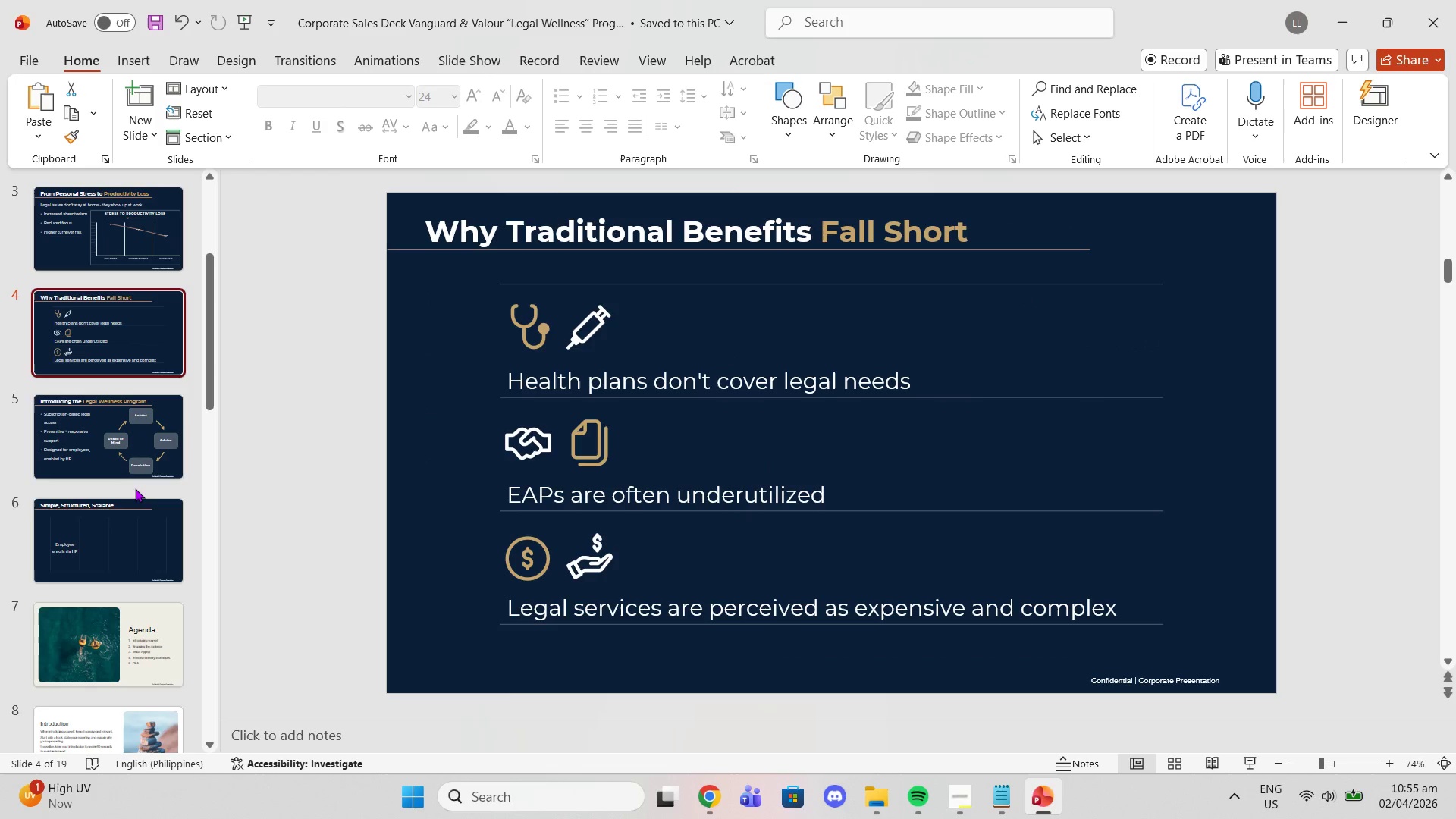 
left_click([130, 522])
 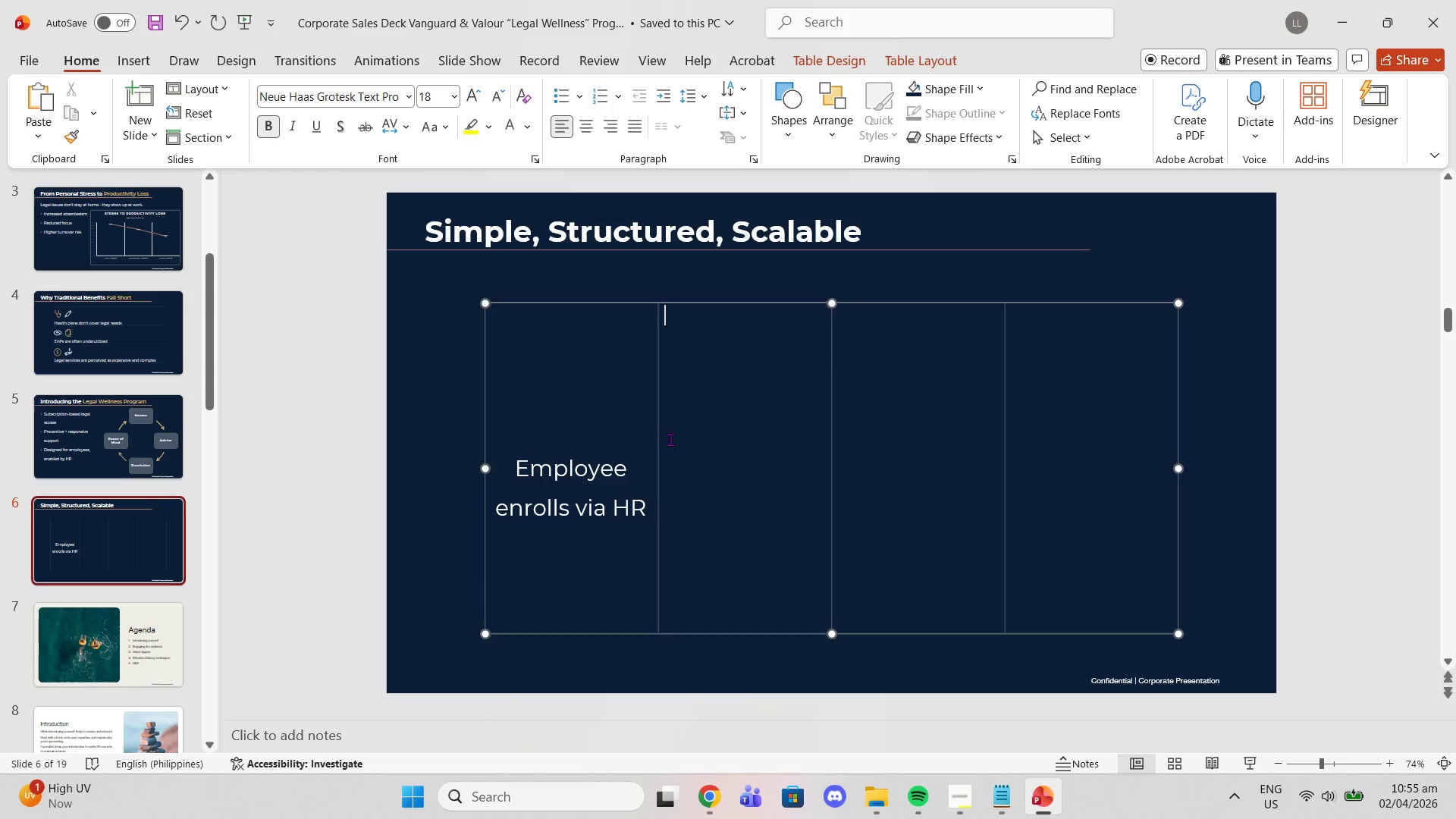 
double_click([592, 486])
 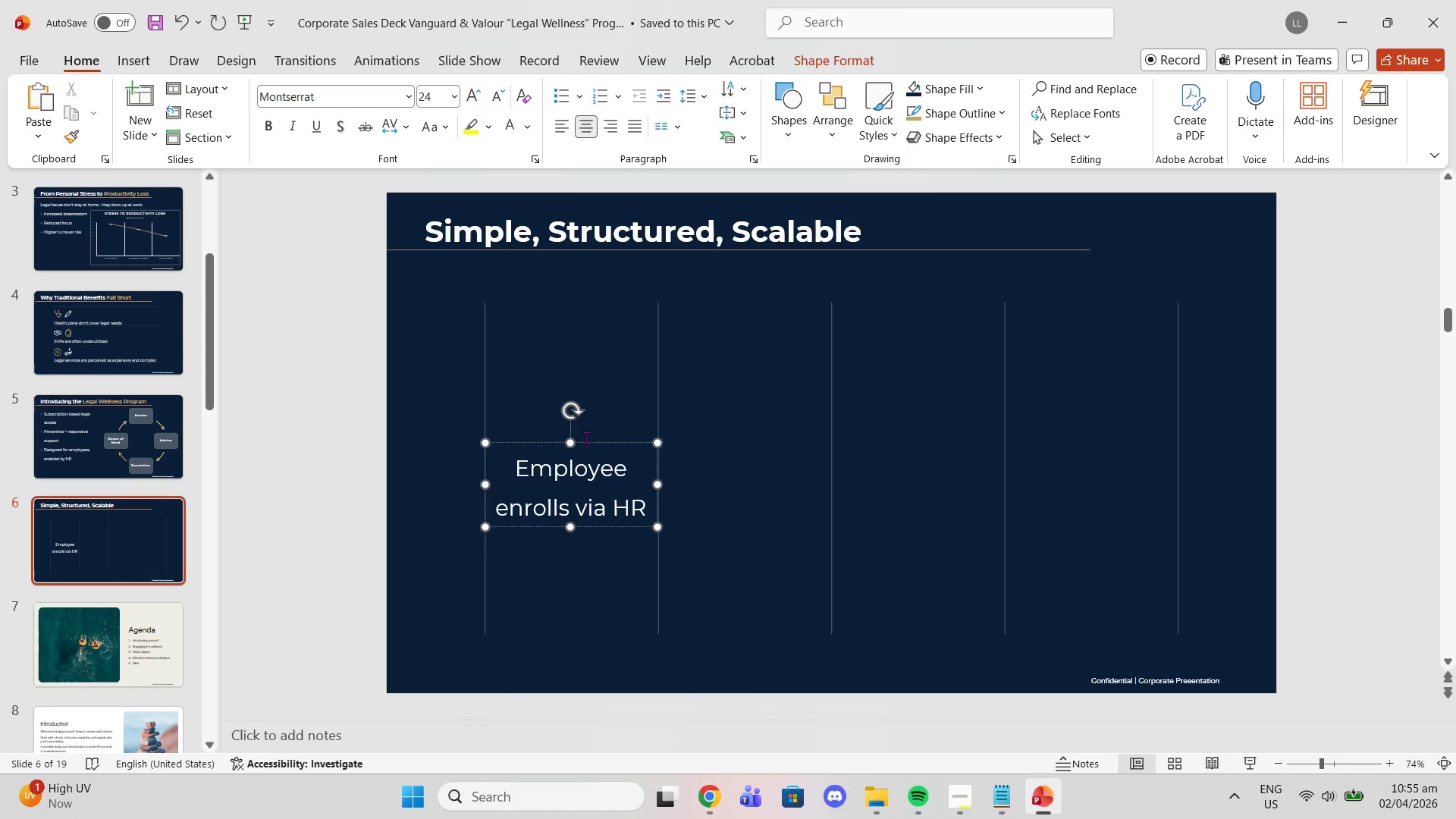 
left_click_drag(start_coordinate=[586, 440], to_coordinate=[587, 377])
 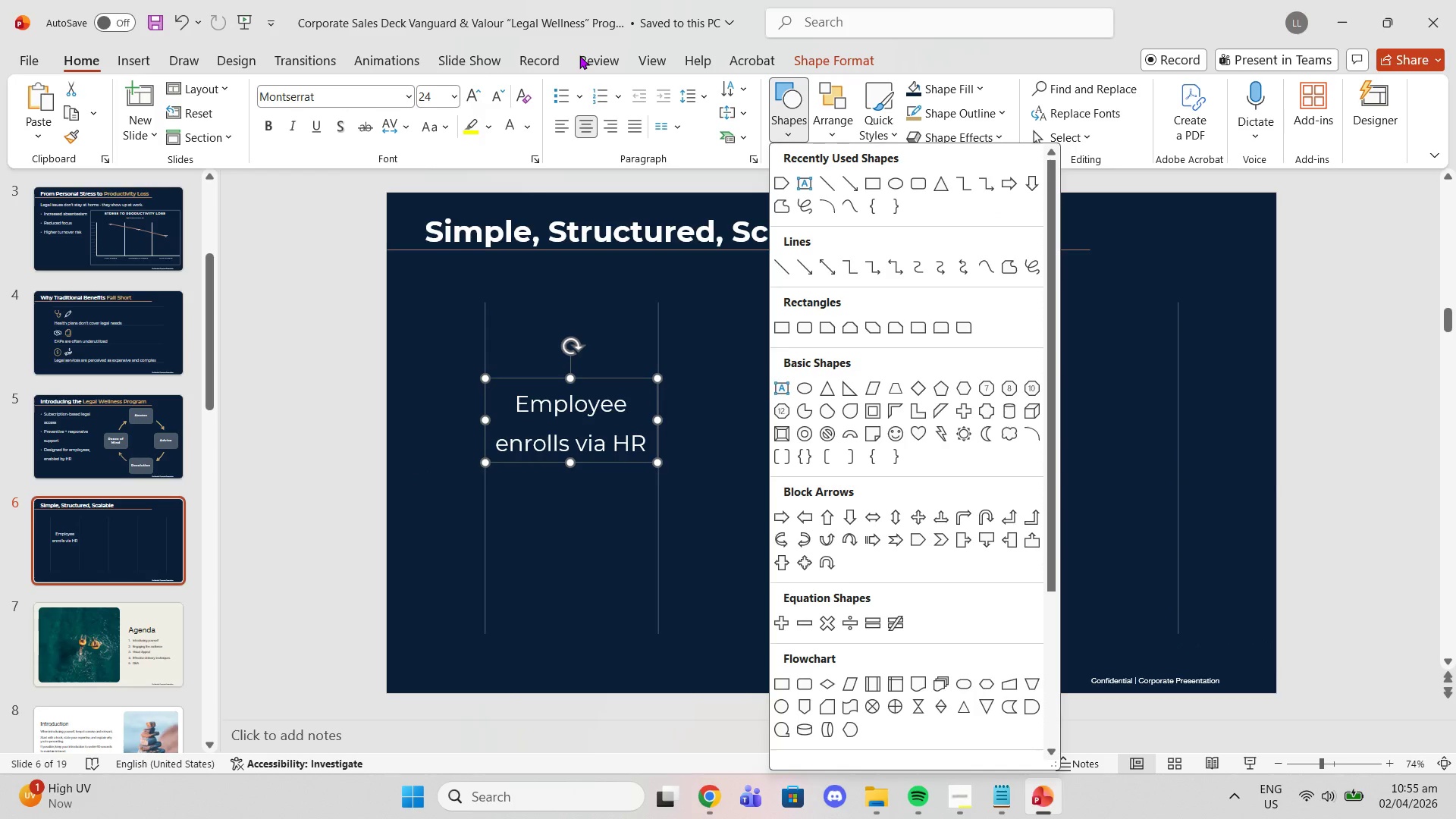 
left_click([141, 61])
 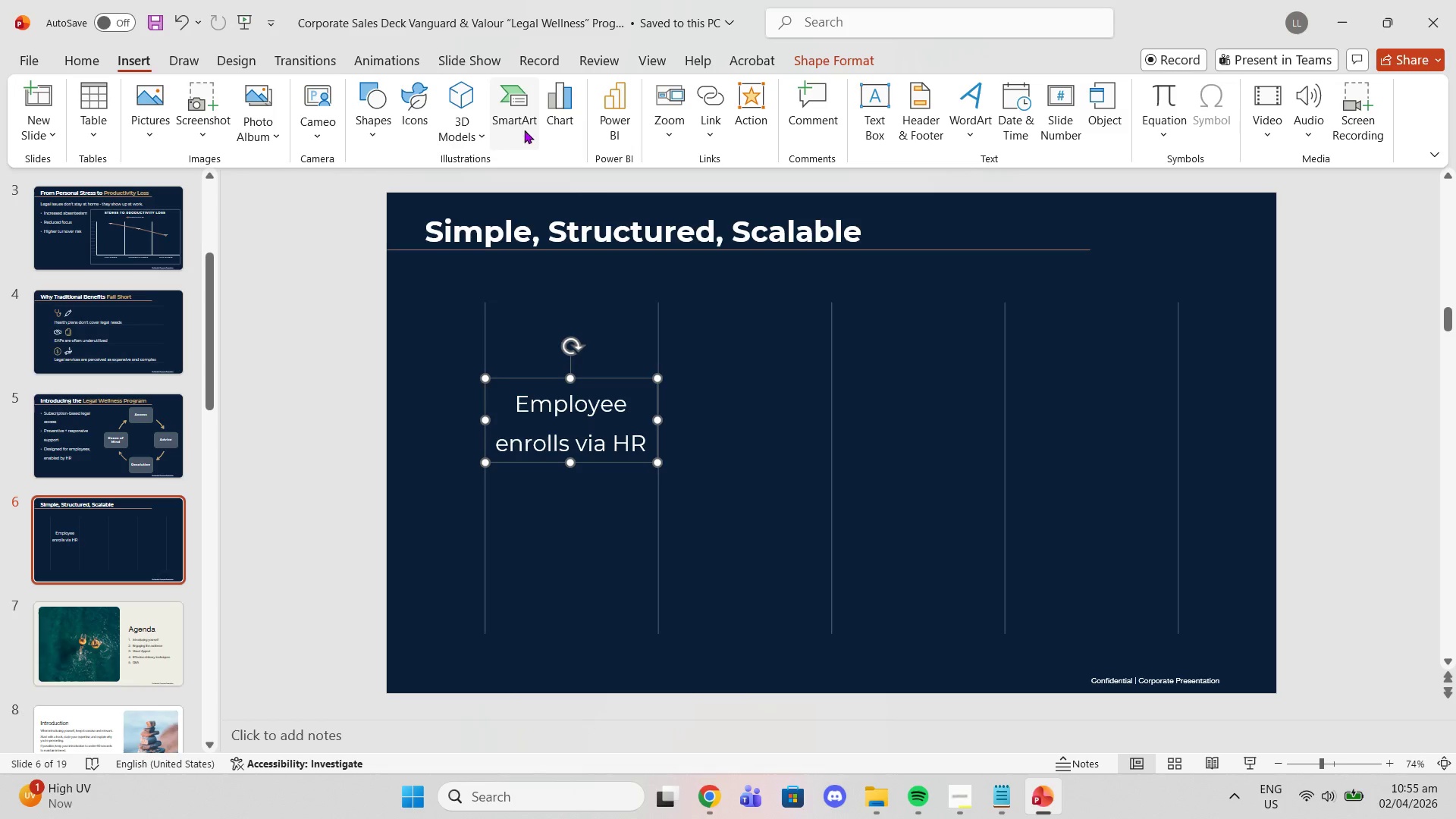 
left_click([555, 126])
 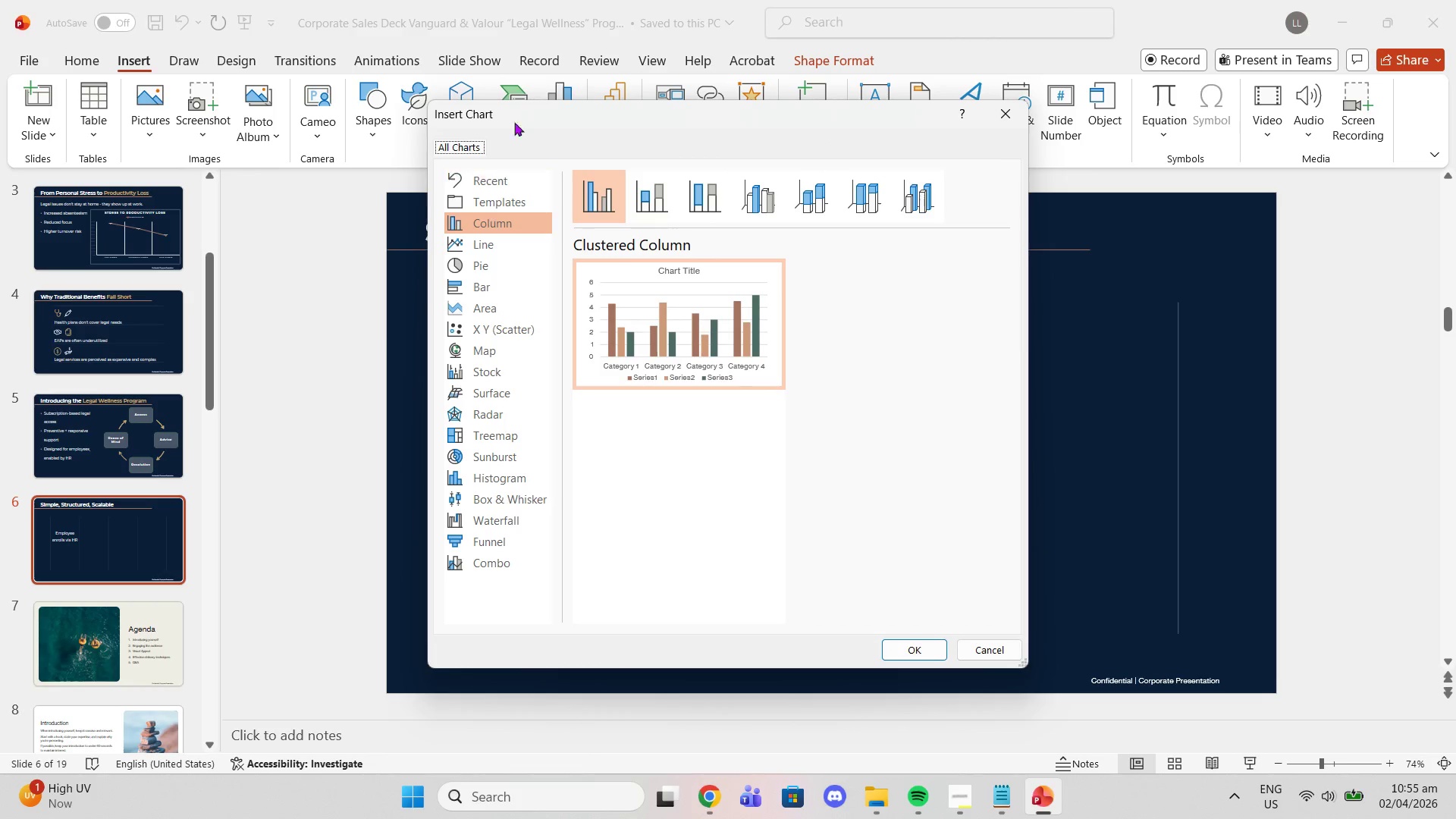 
left_click([514, 96])
 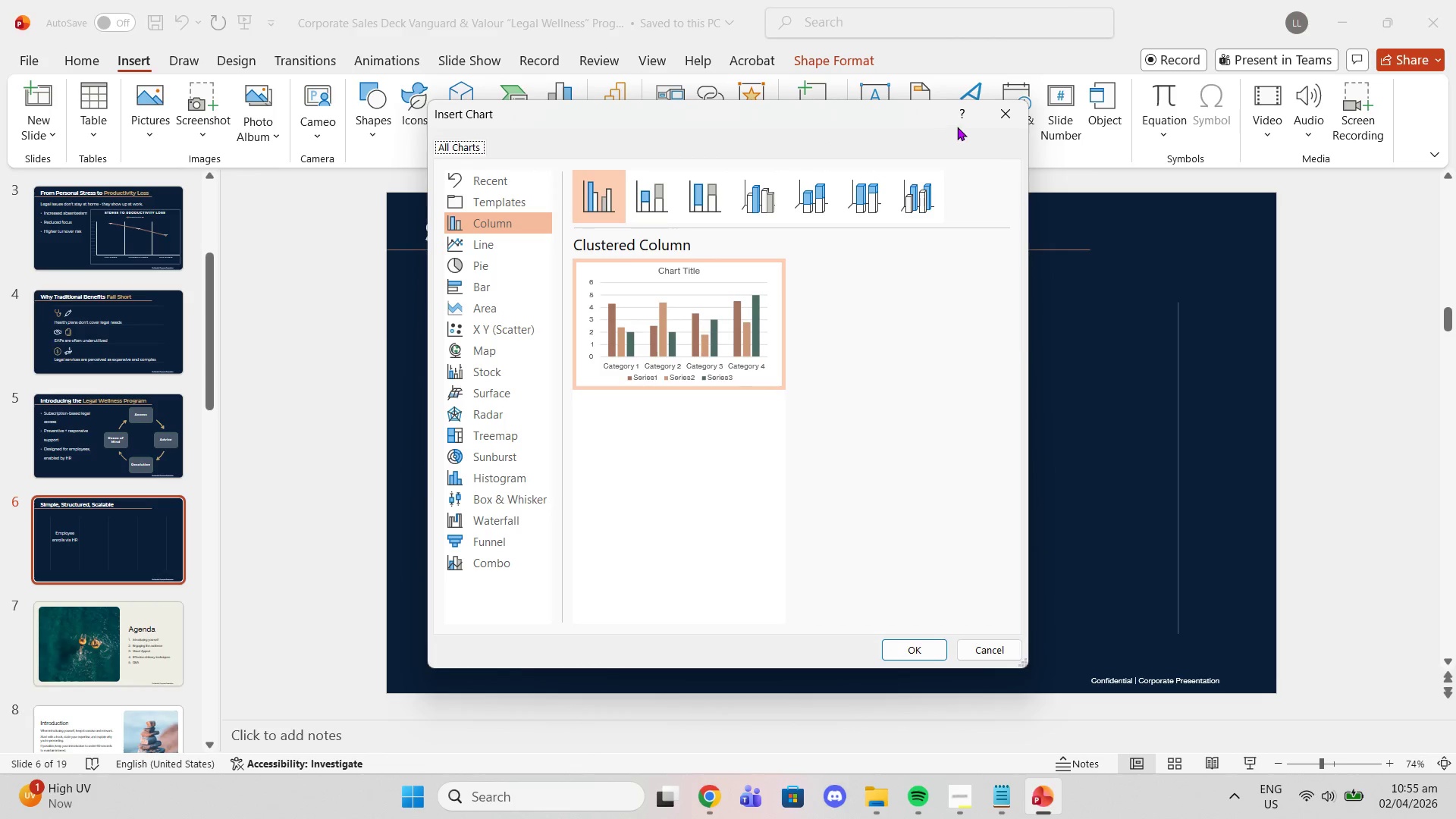 
left_click([1006, 122])
 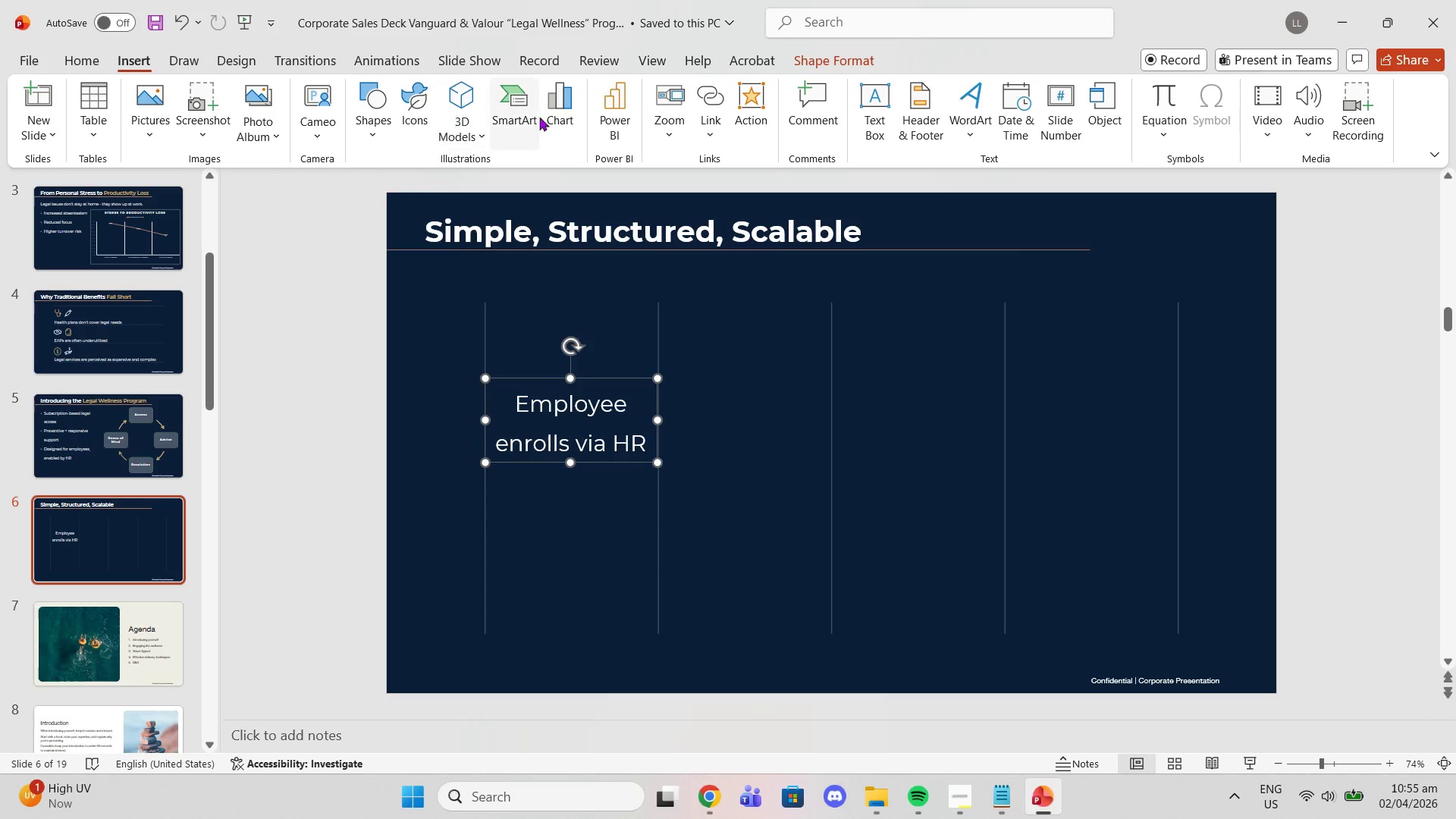 
left_click([535, 117])
 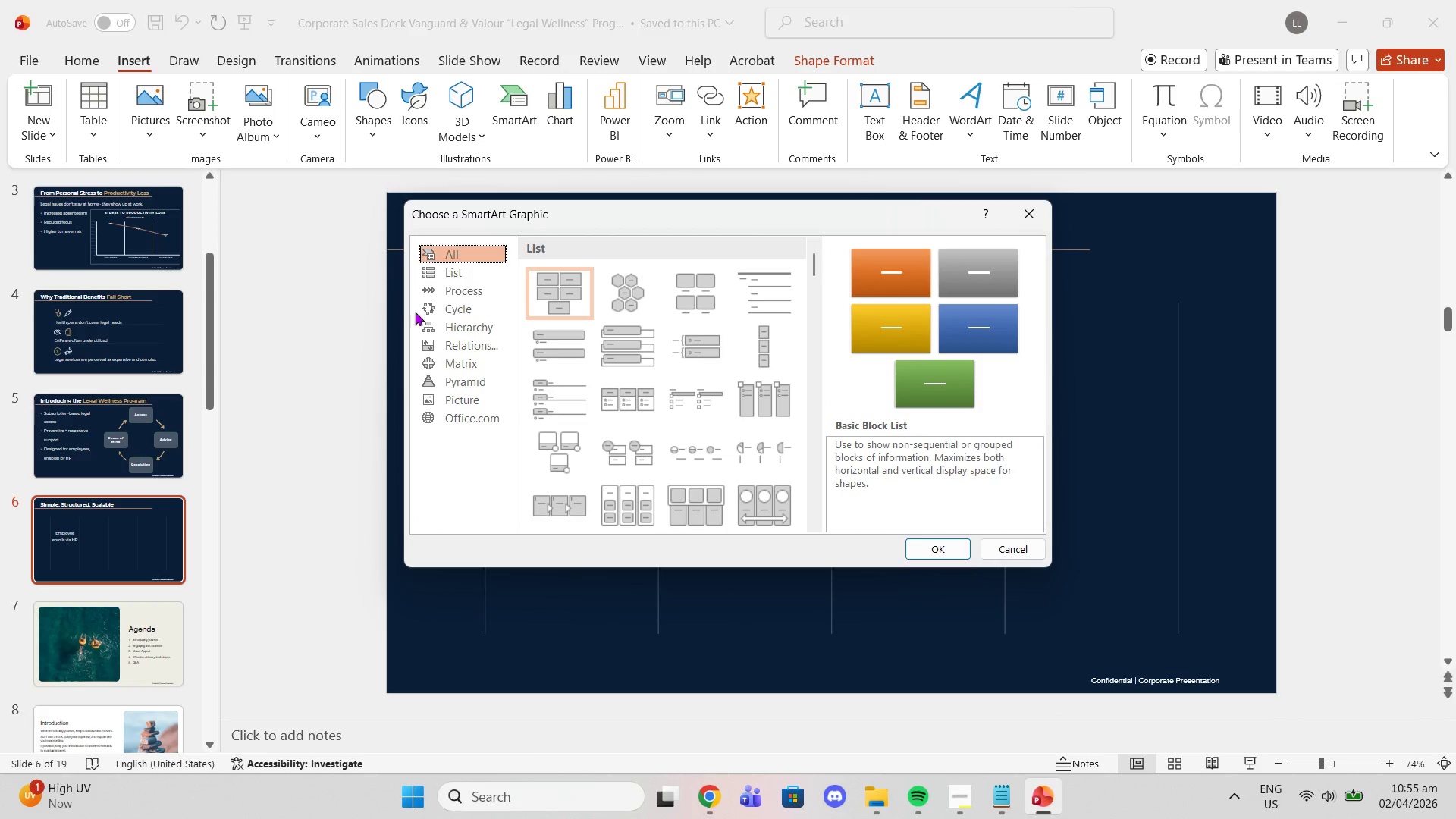 
left_click([459, 288])
 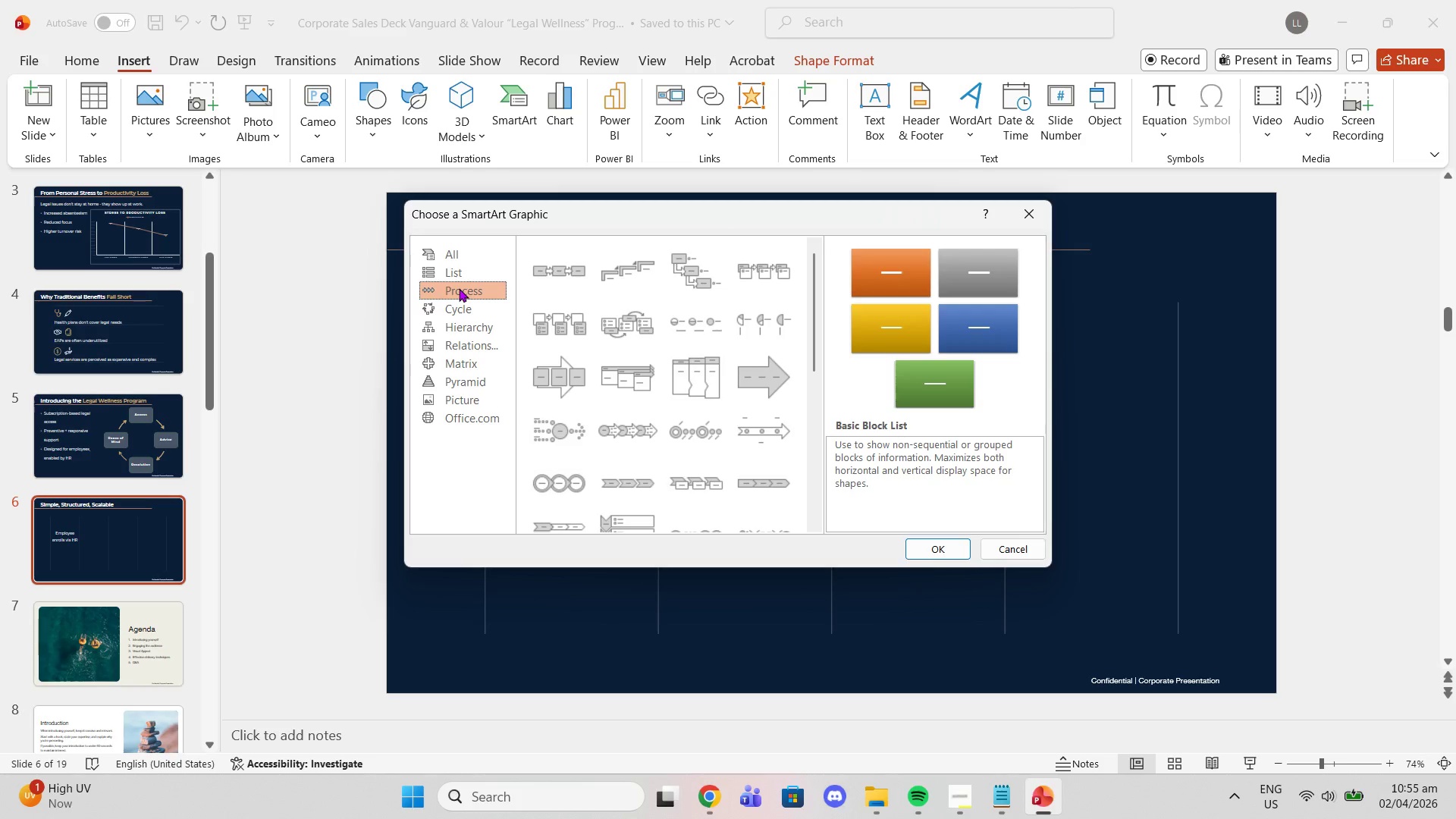 
wait(5.72)
 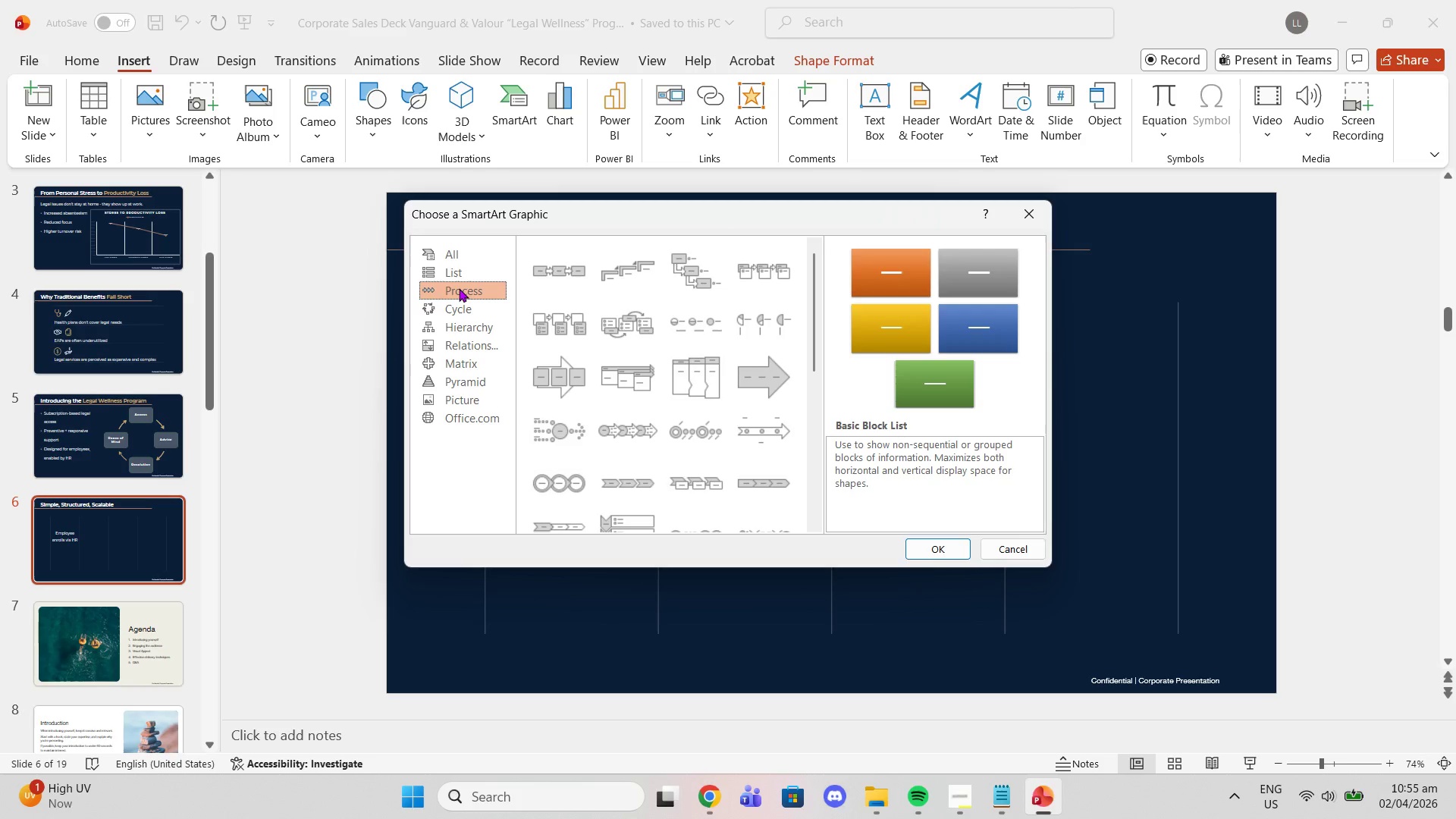 
scroll: coordinate [771, 402], scroll_direction: down, amount: 2.0
 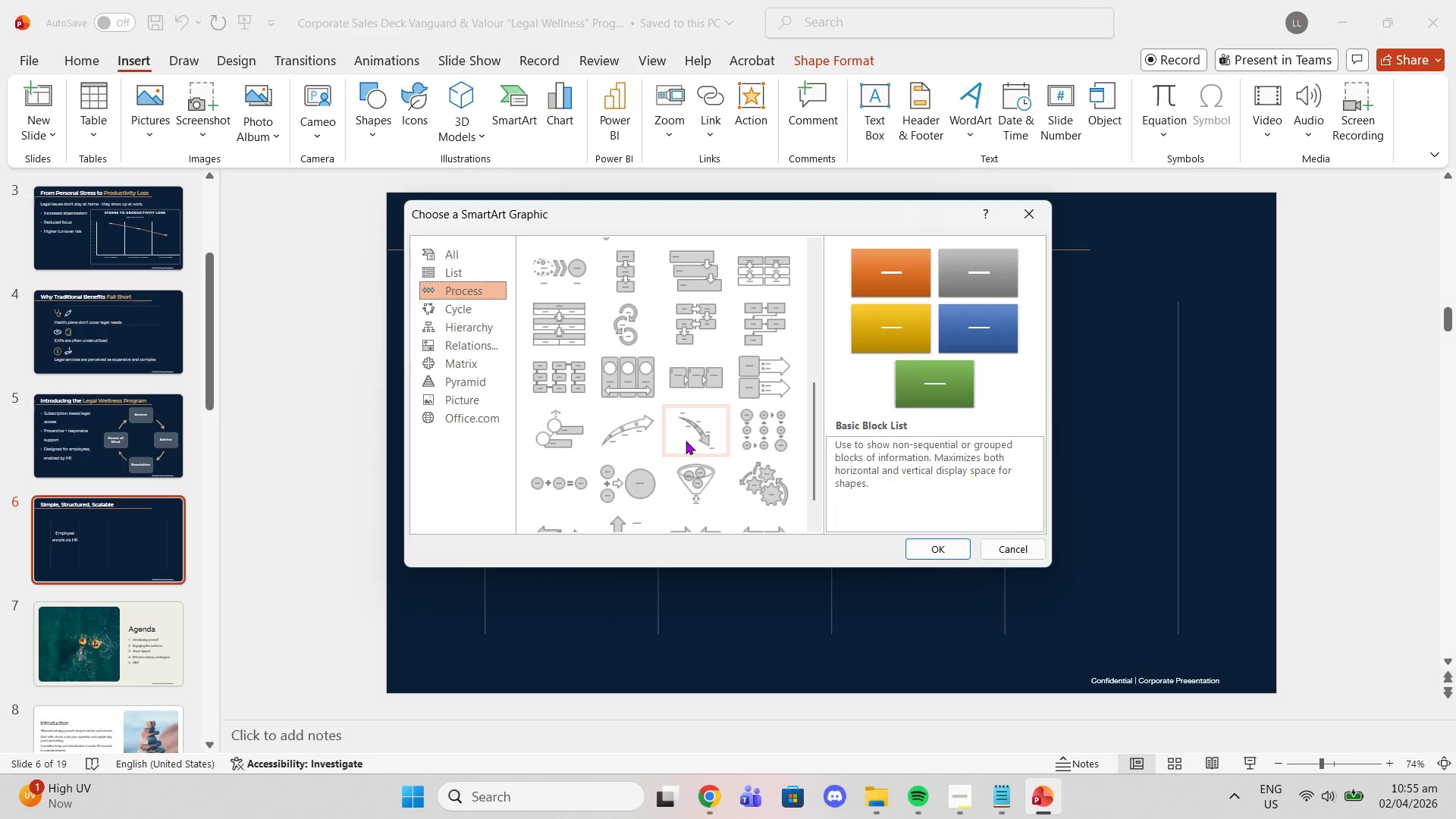 
scroll: coordinate [686, 439], scroll_direction: up, amount: 1.0
 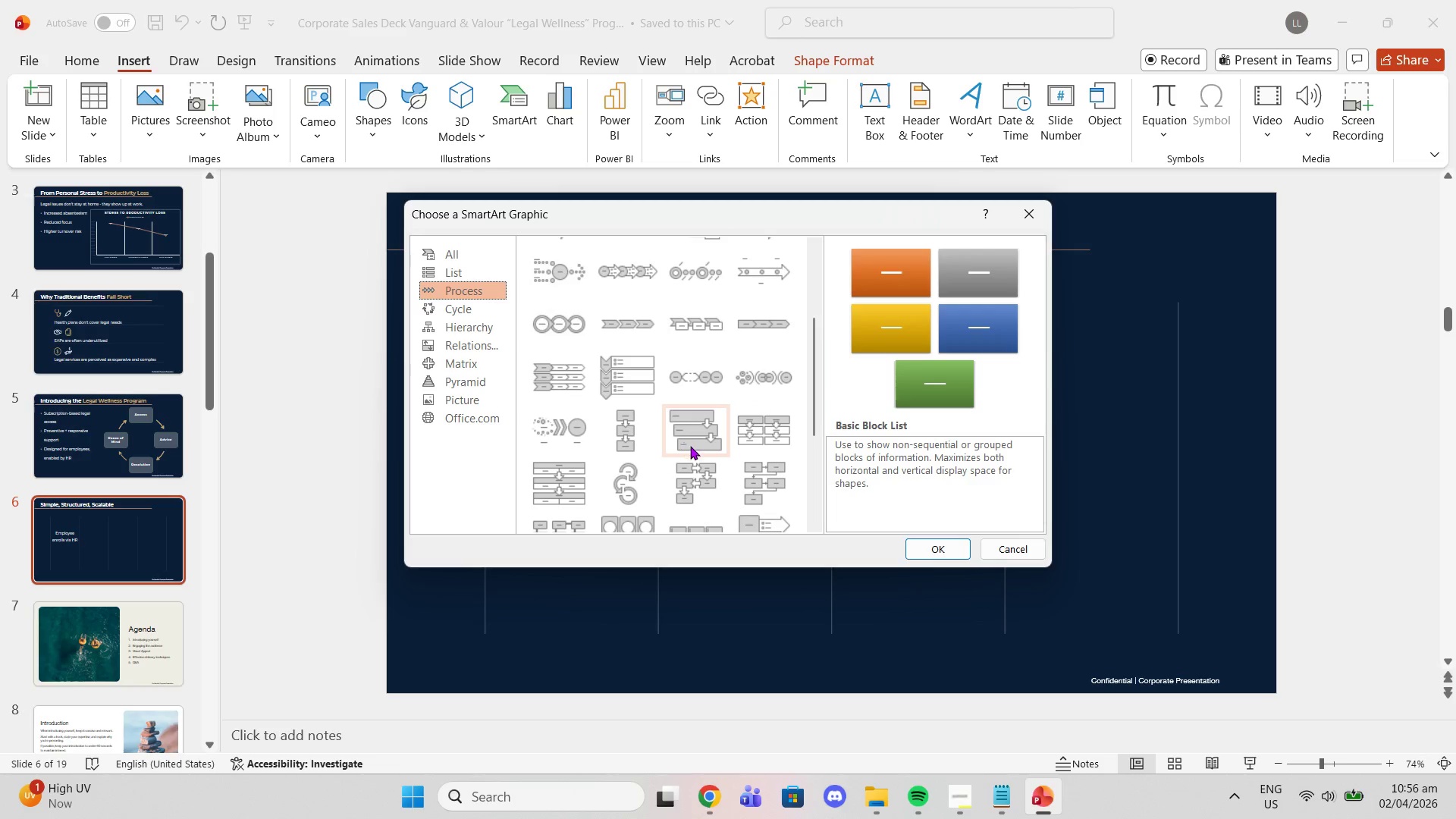 
scroll: coordinate [692, 447], scroll_direction: down, amount: 1.0
 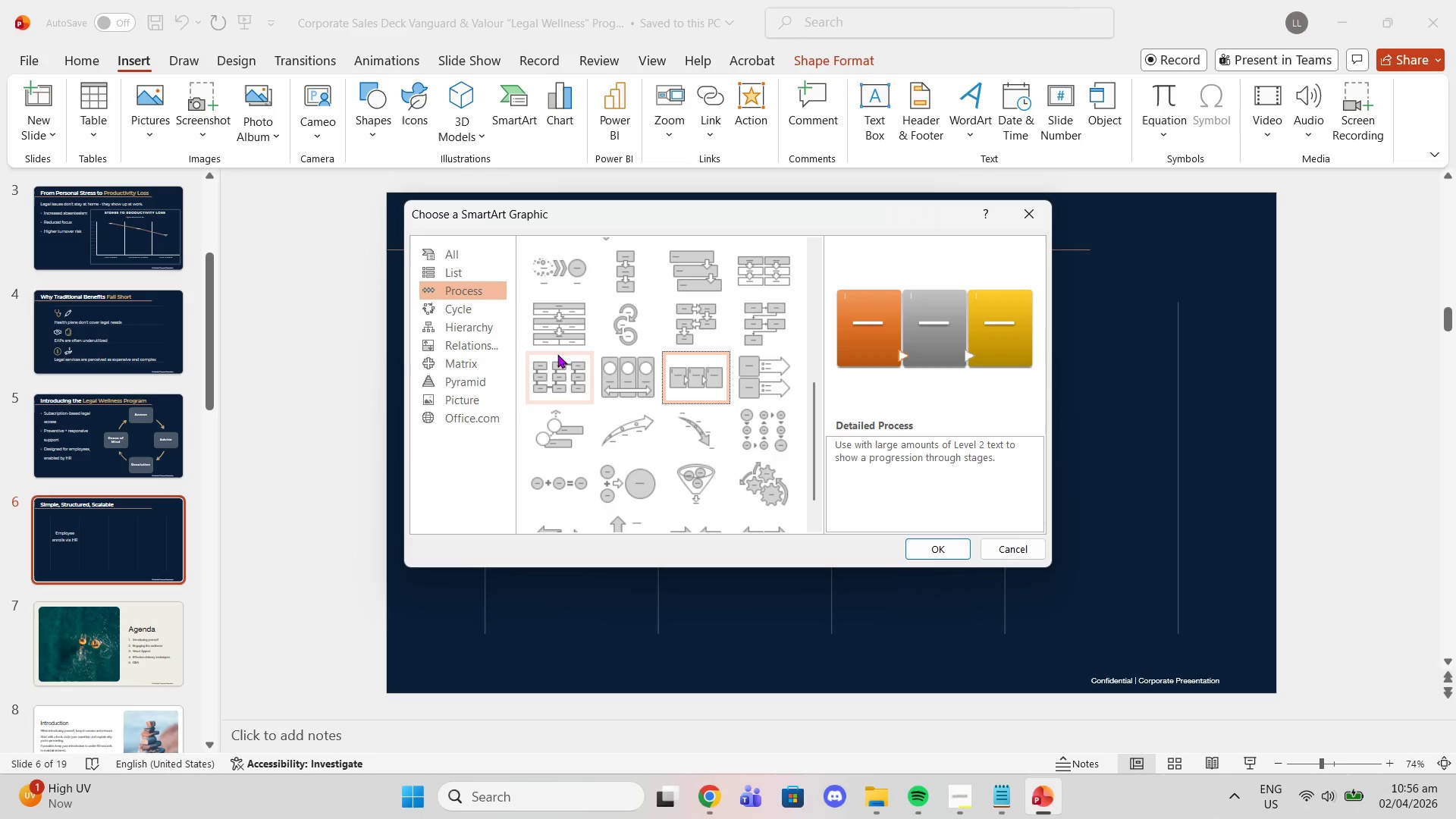 
wait(5.43)
 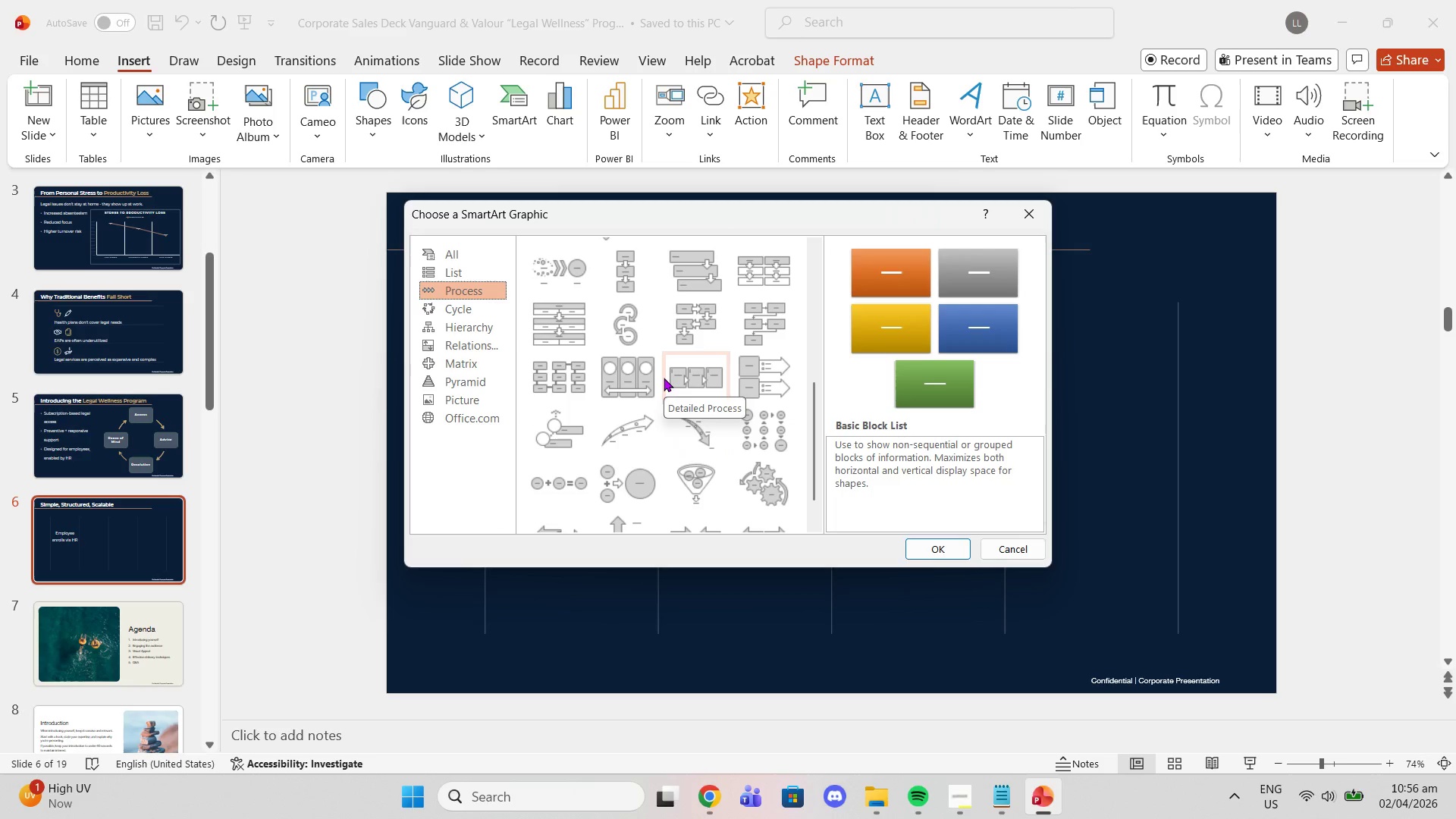 
scroll: coordinate [661, 414], scroll_direction: up, amount: 3.0
 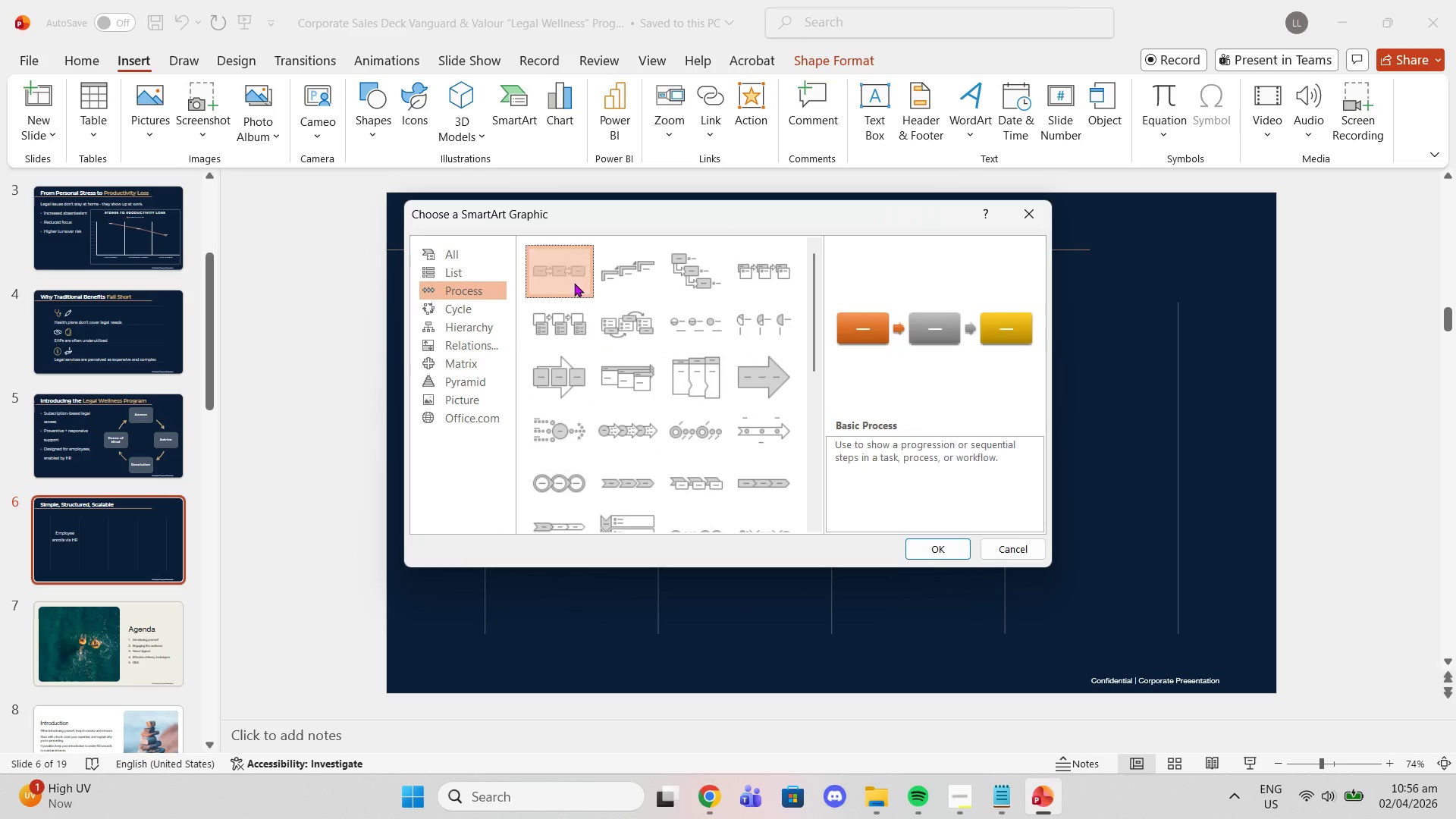 
left_click([574, 283])
 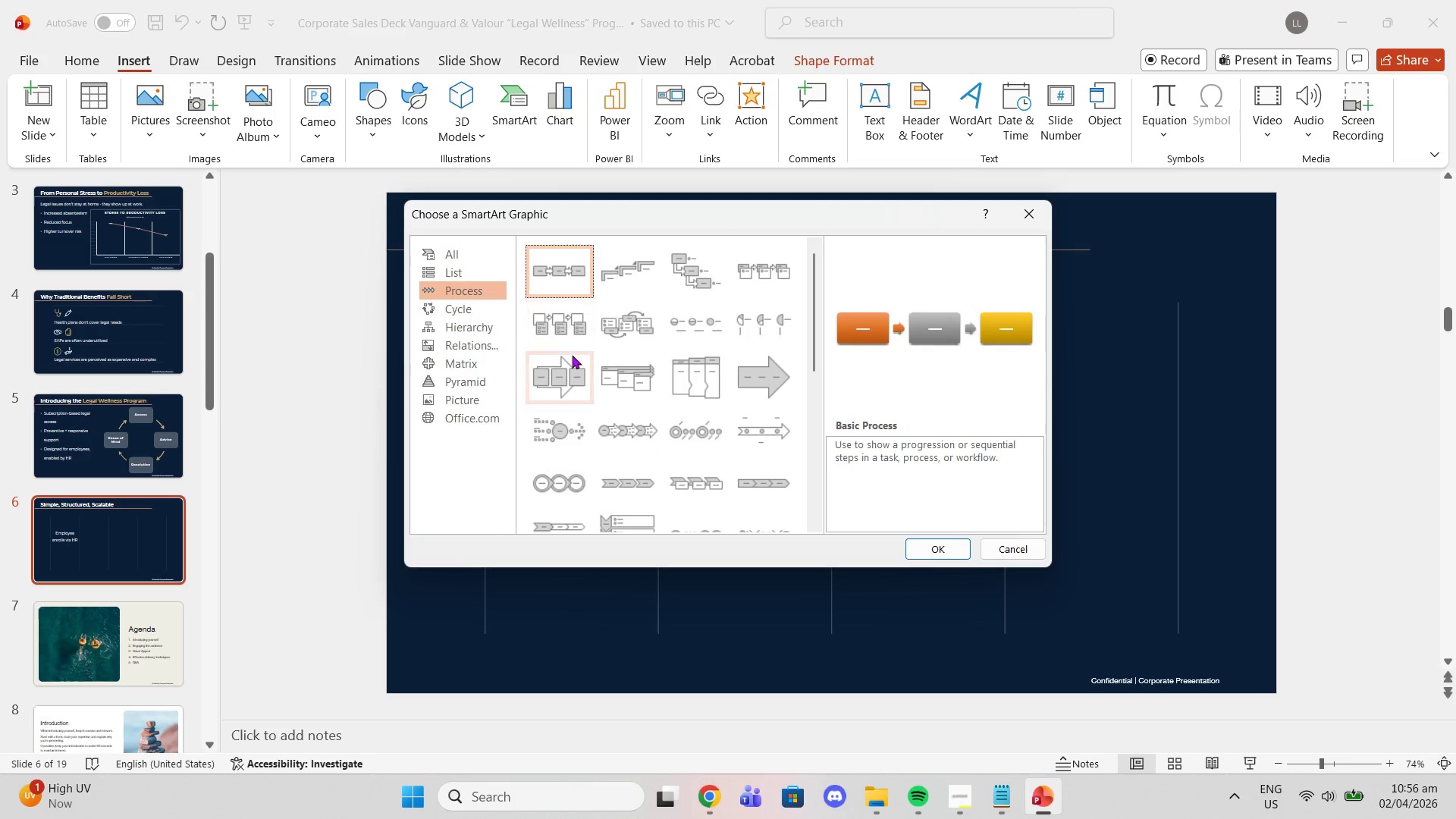 
left_click([572, 355])
 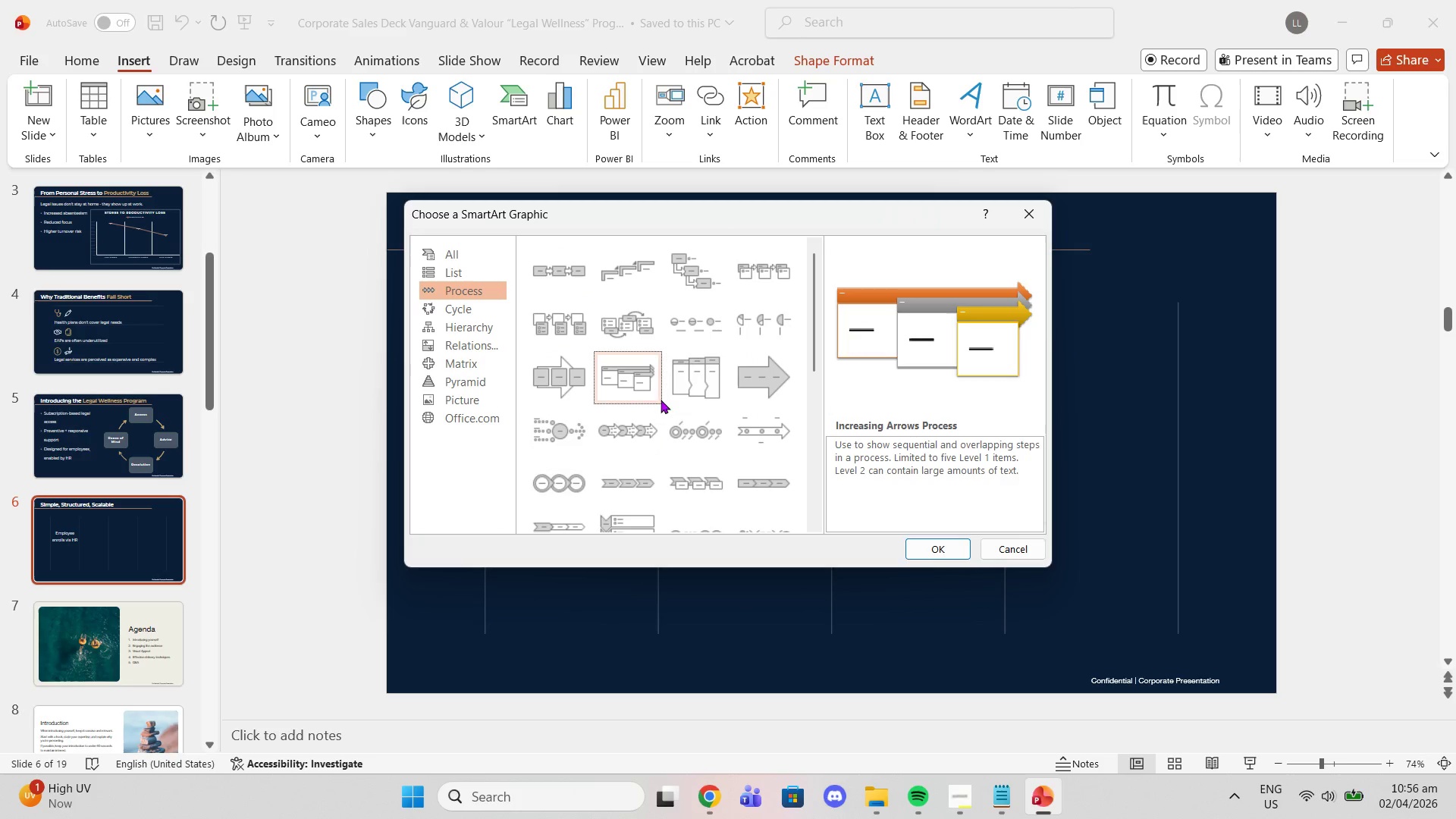 
left_click([700, 413])
 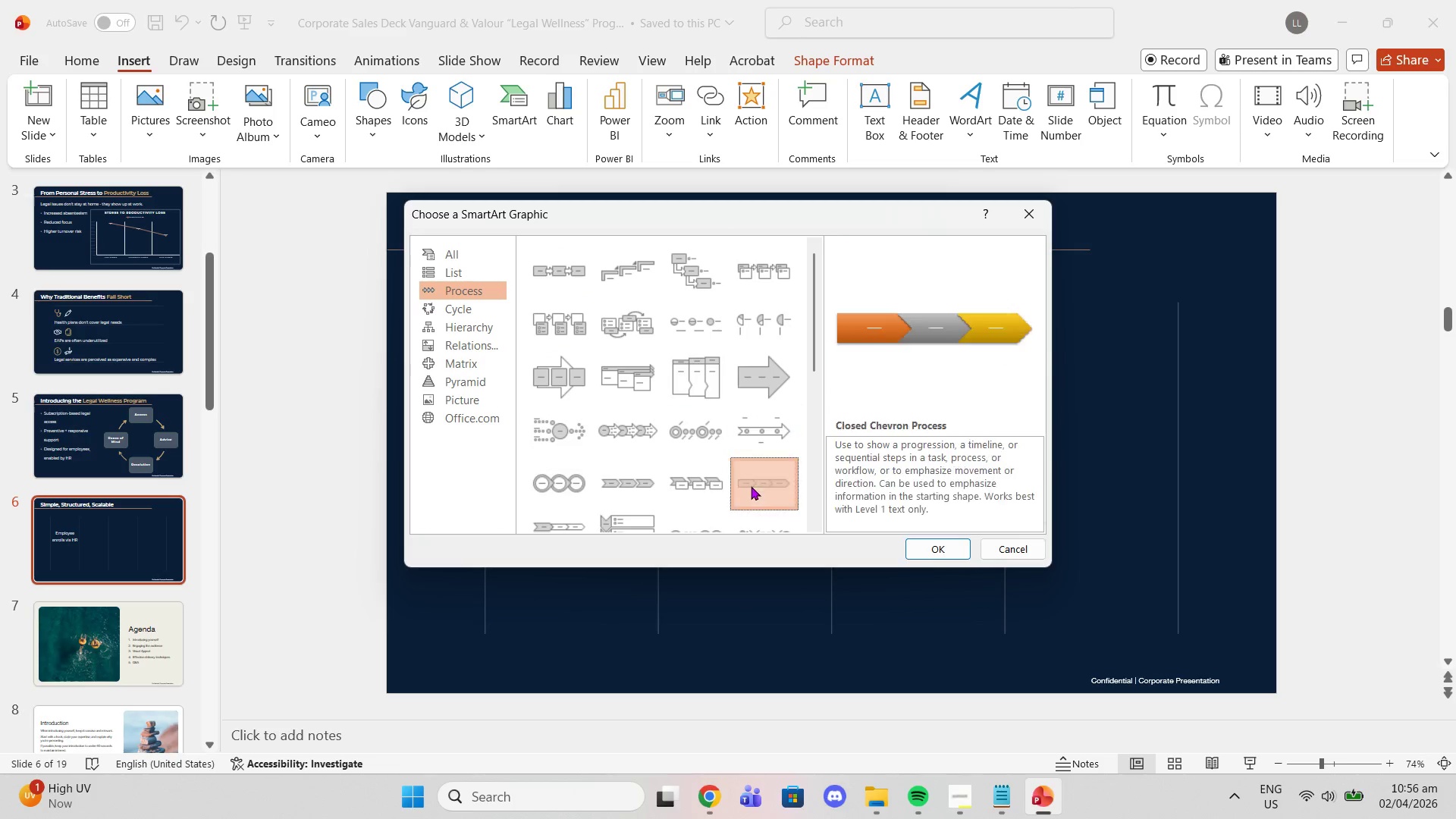 
left_click_drag(start_coordinate=[707, 463], to_coordinate=[706, 467])
 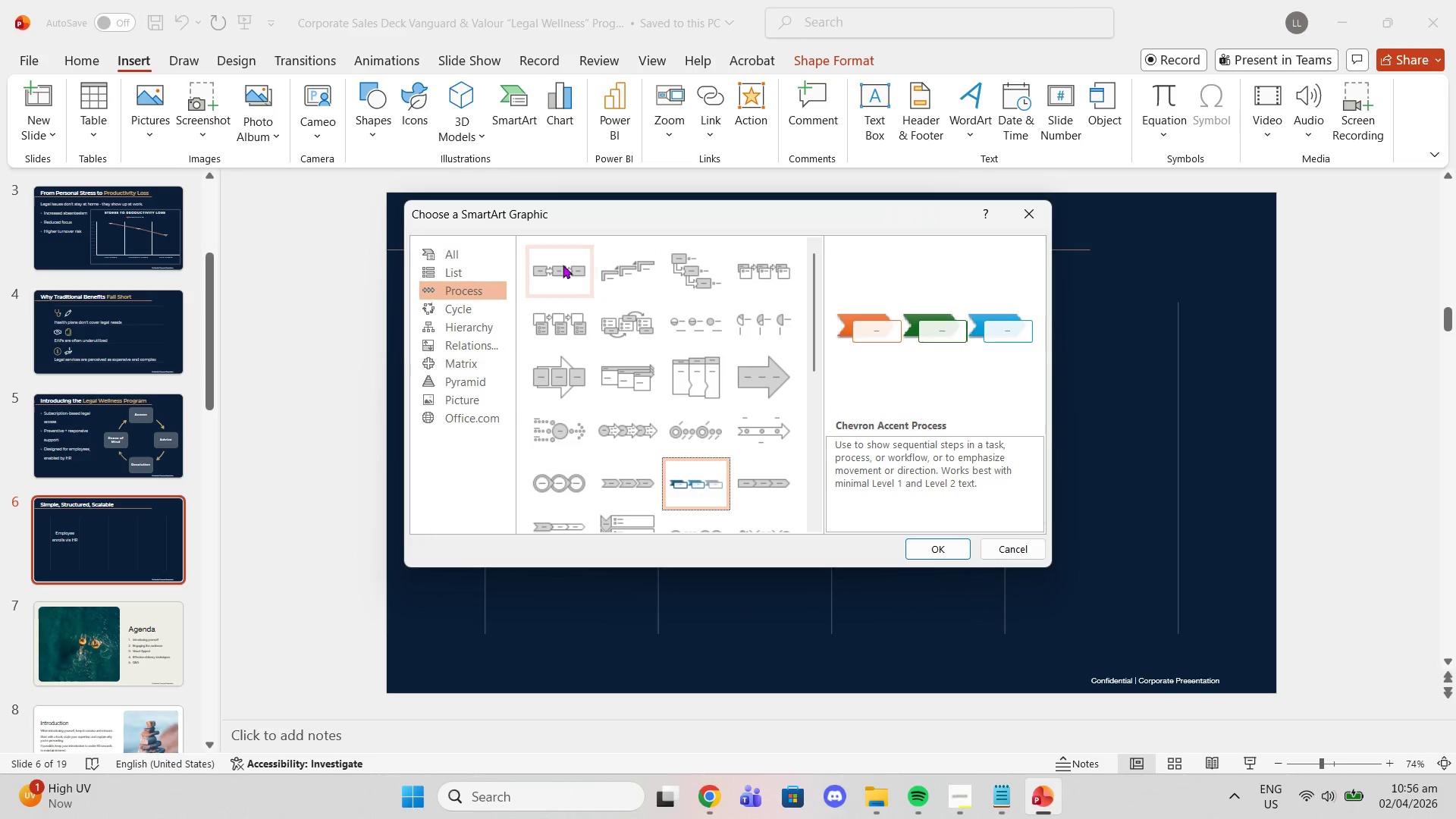 
left_click([551, 258])
 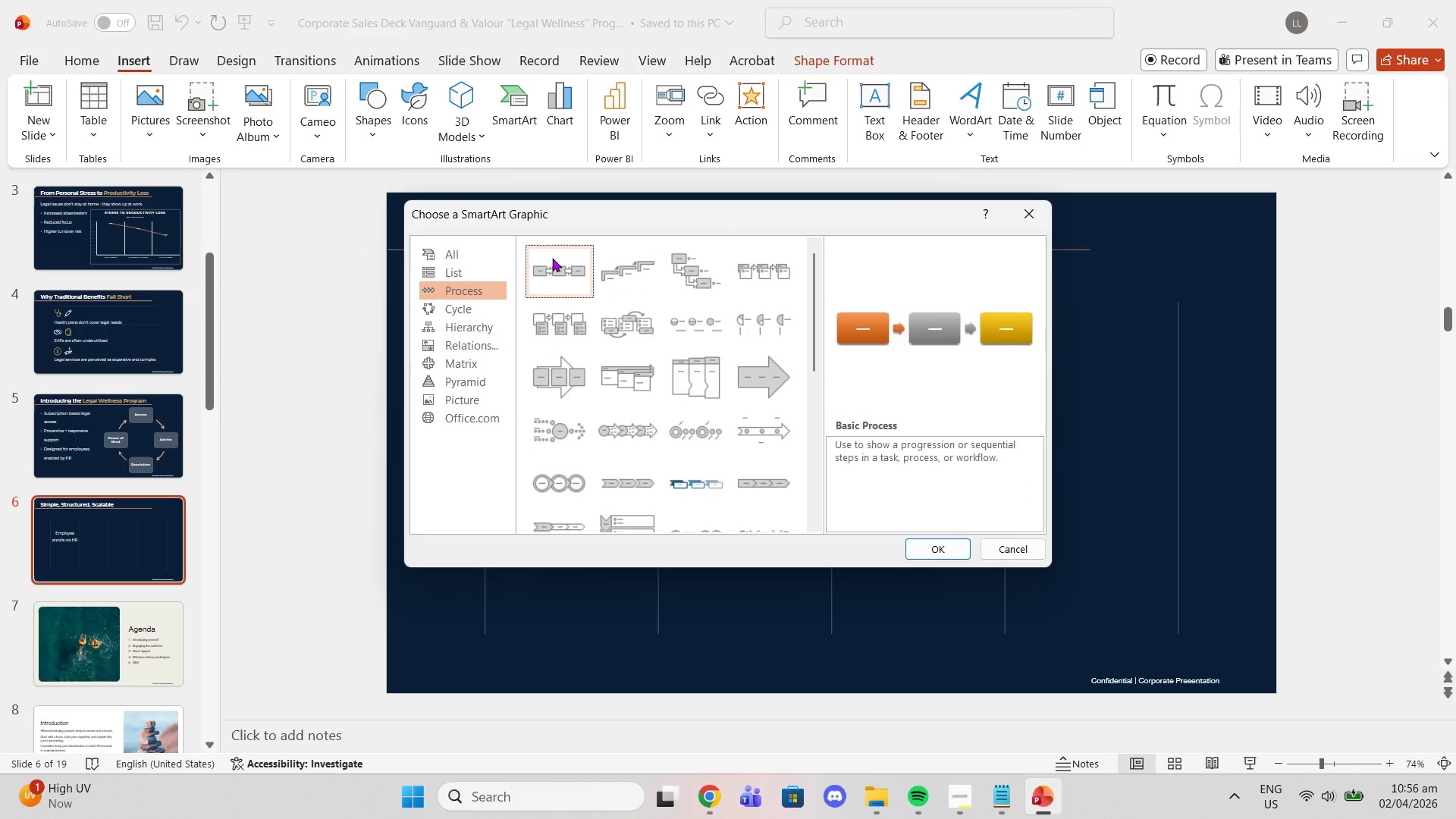 
scroll: coordinate [779, 453], scroll_direction: down, amount: 2.0
 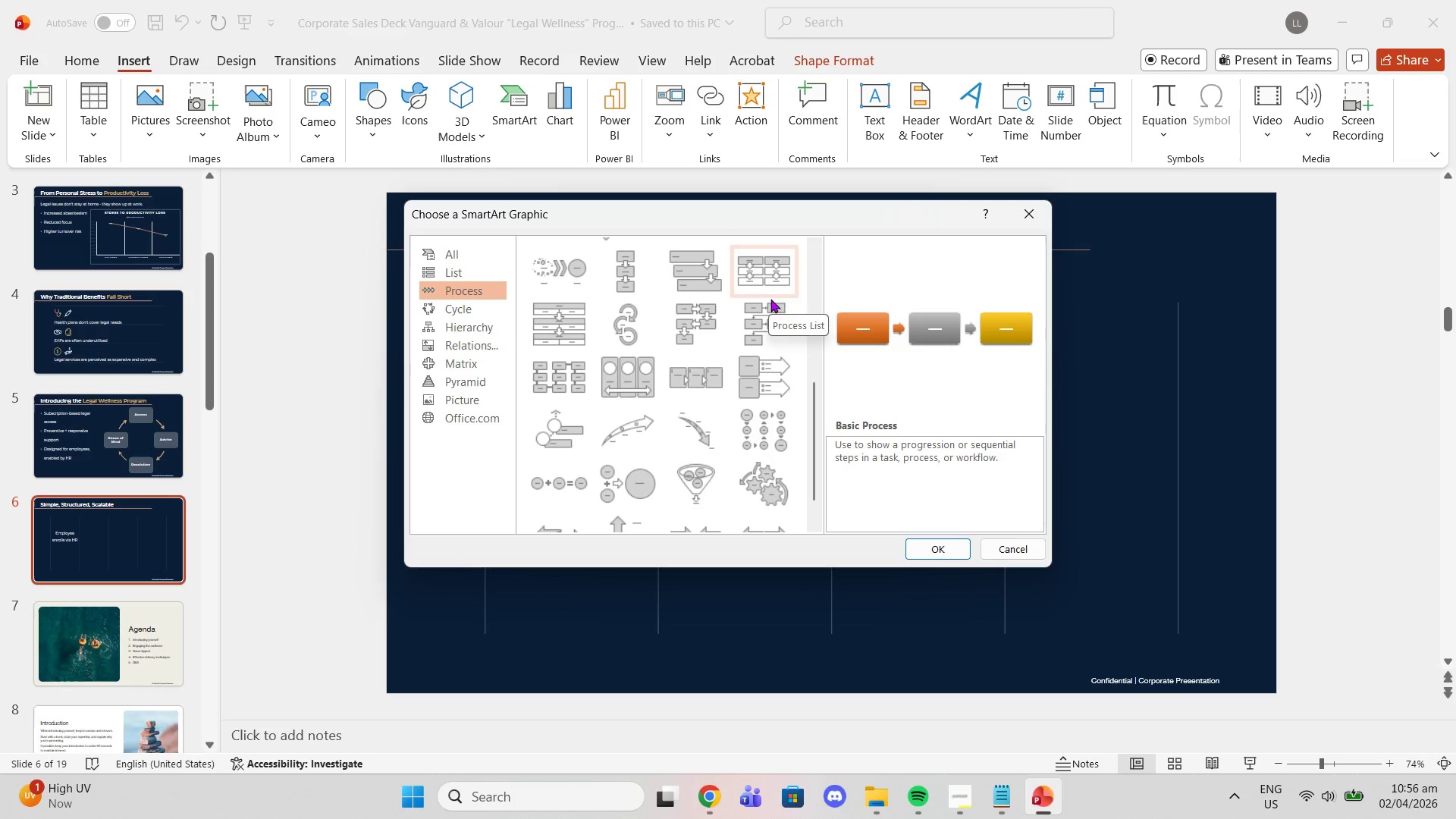 
scroll: coordinate [604, 301], scroll_direction: up, amount: 4.0
 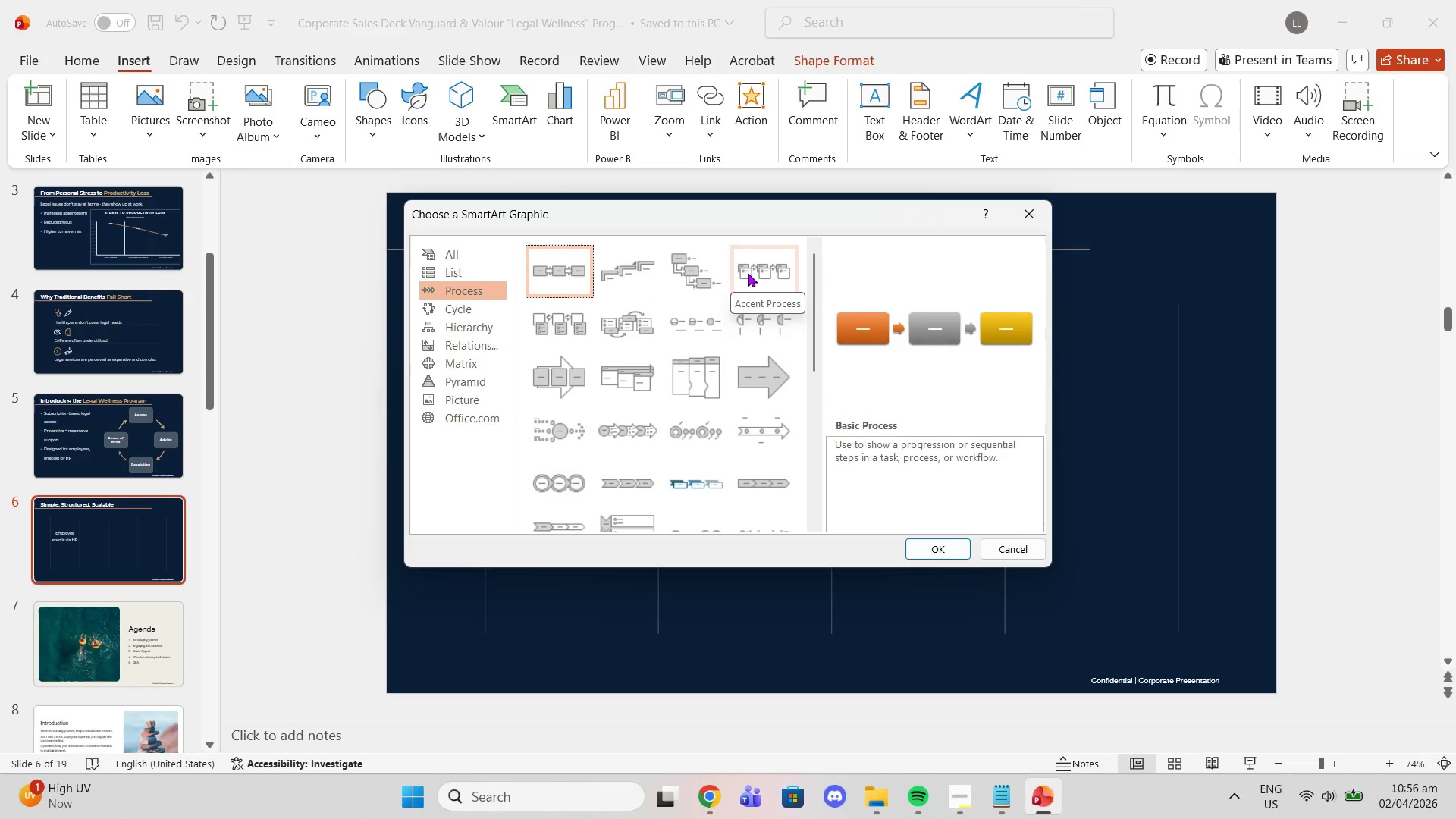 
left_click([582, 325])
 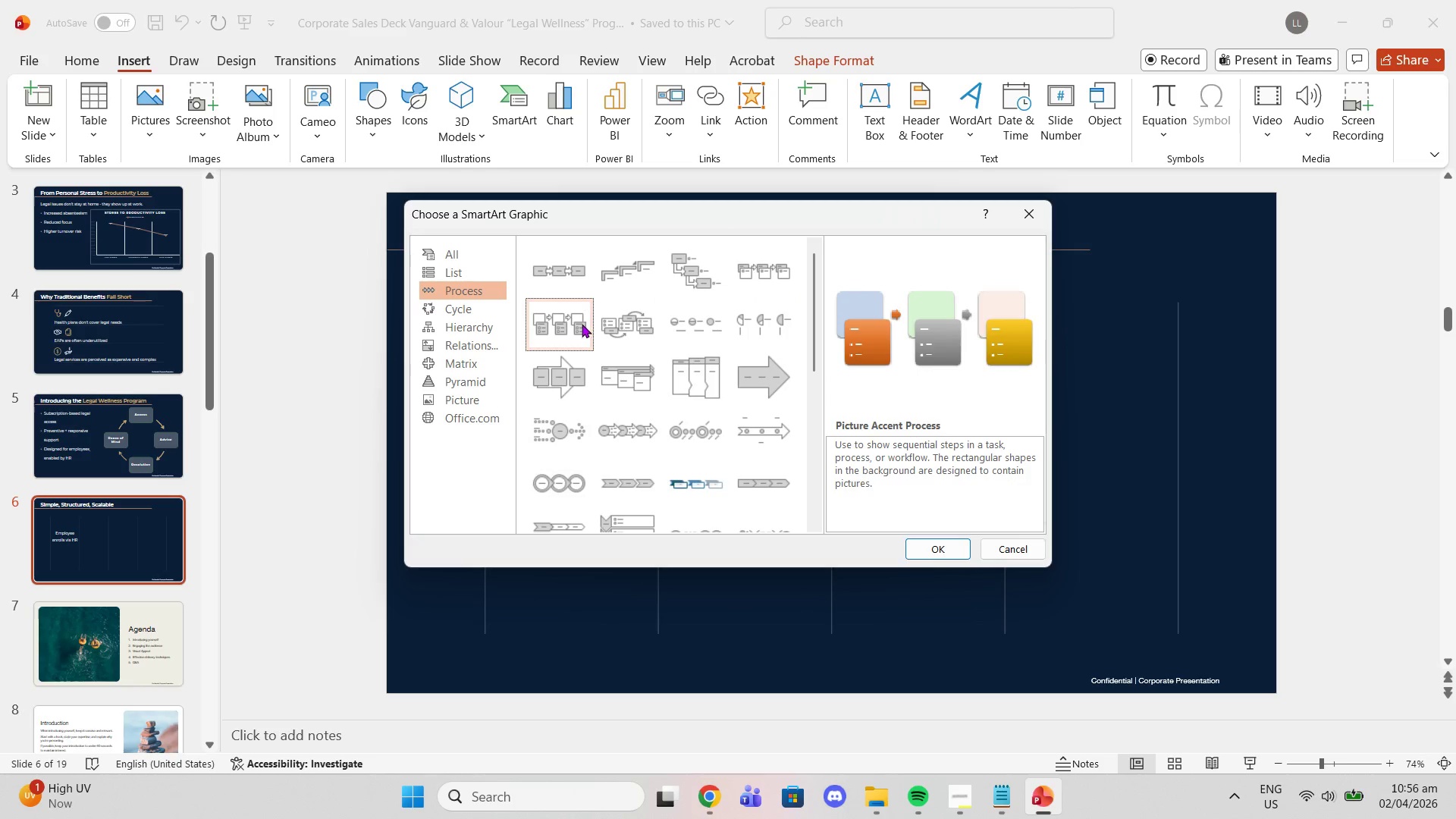 
mouse_move([604, 299])
 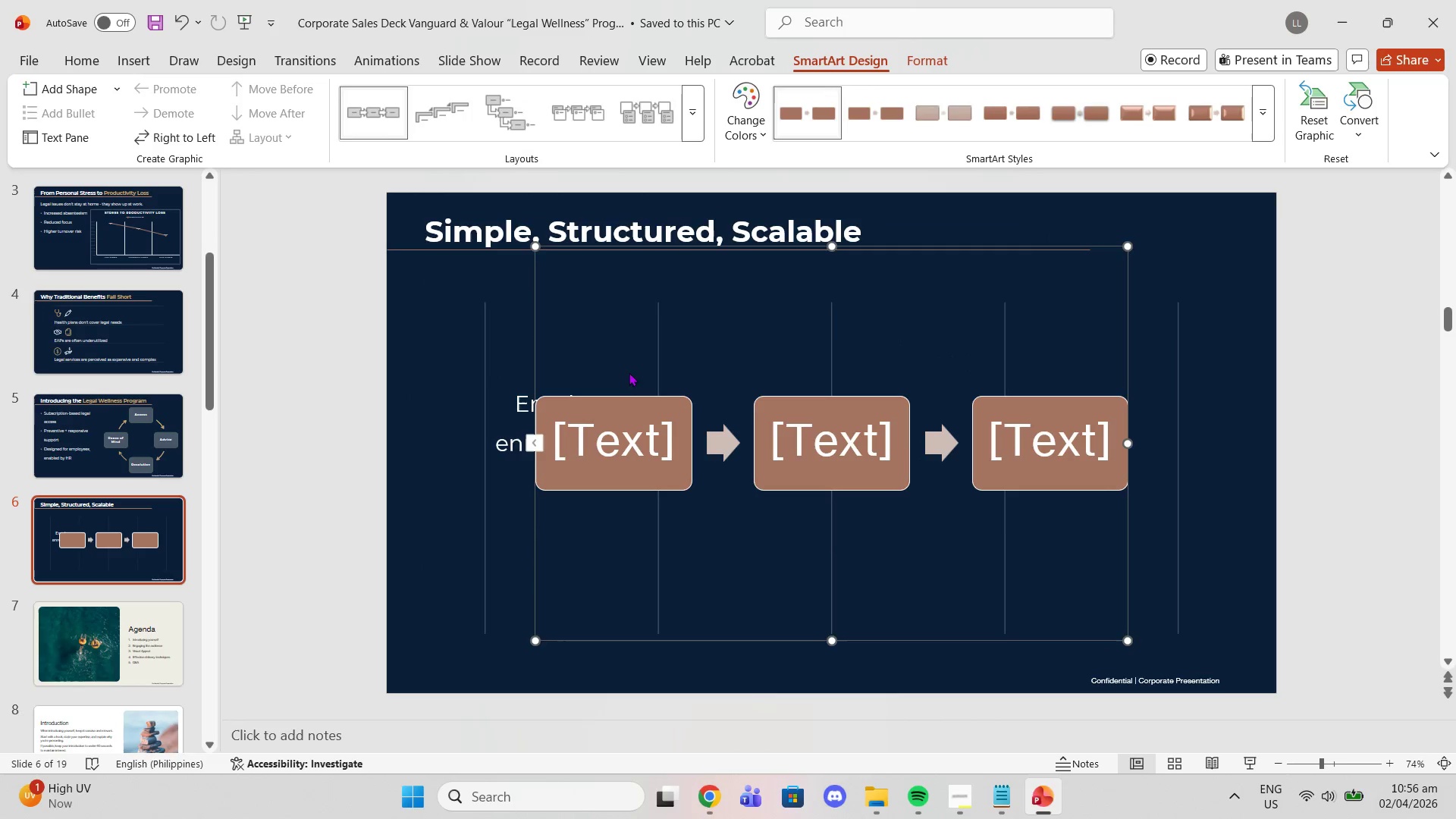 
double_click([630, 420])
 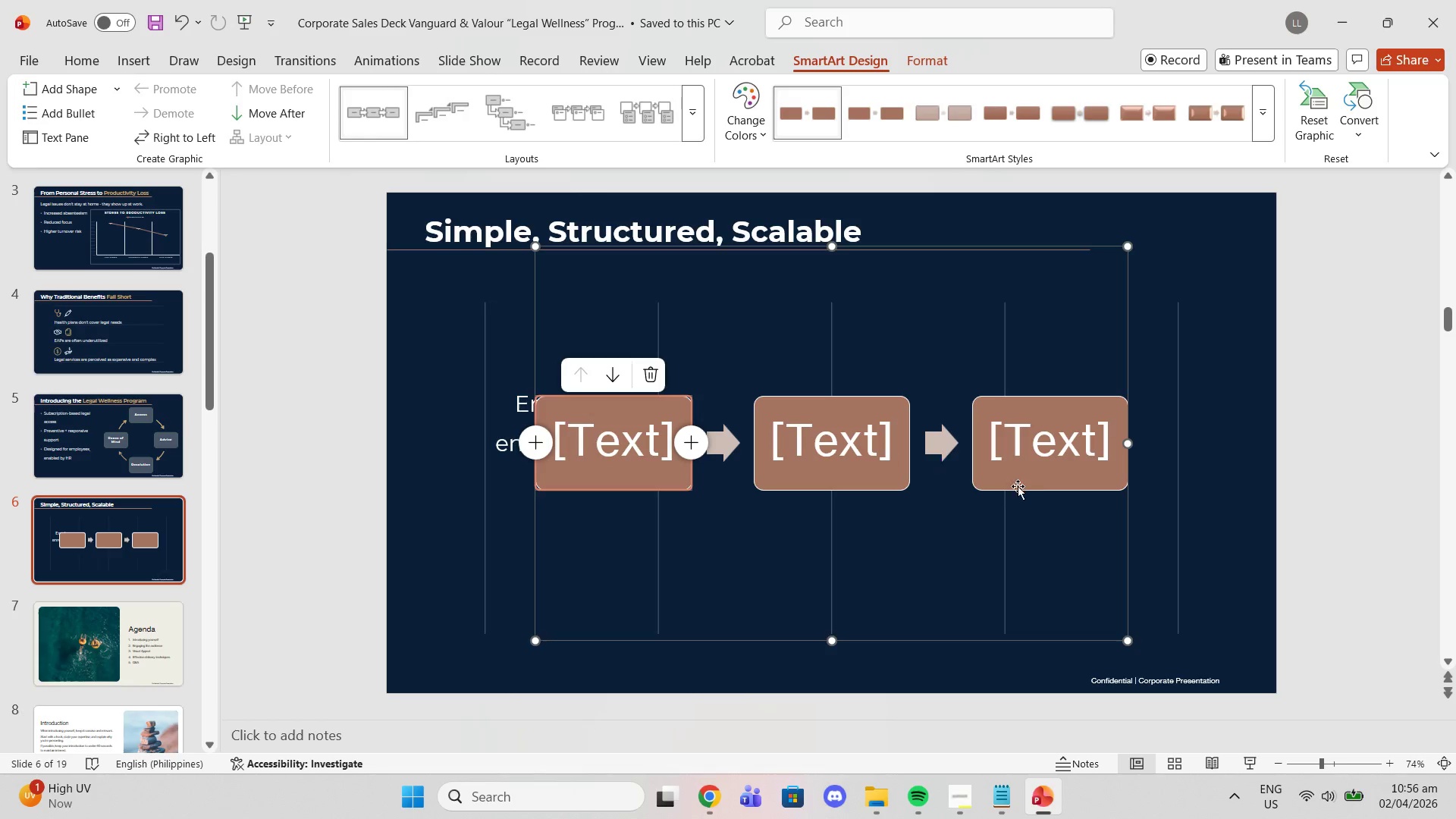 
left_click([1056, 469])
 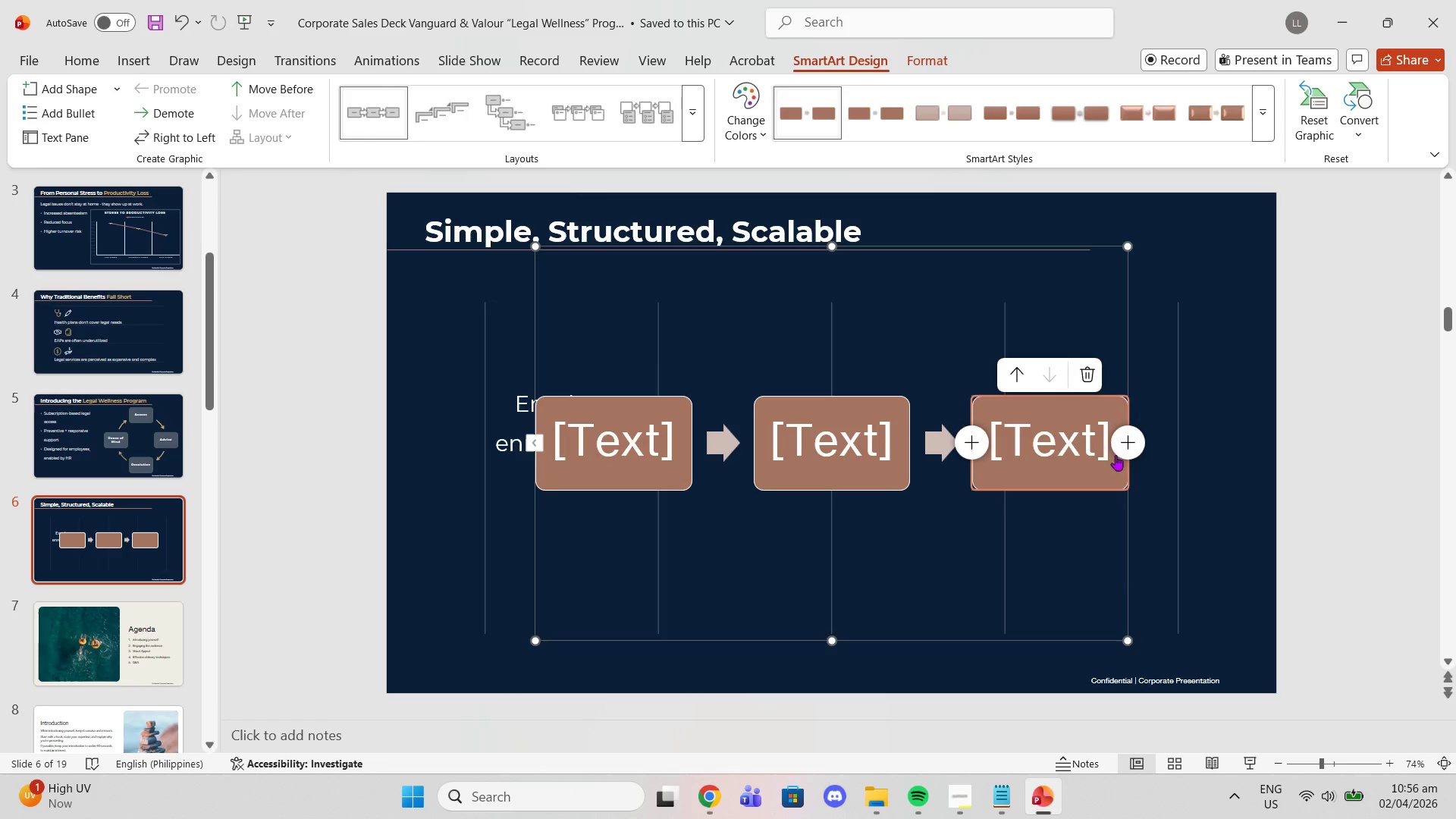 
left_click([1128, 453])
 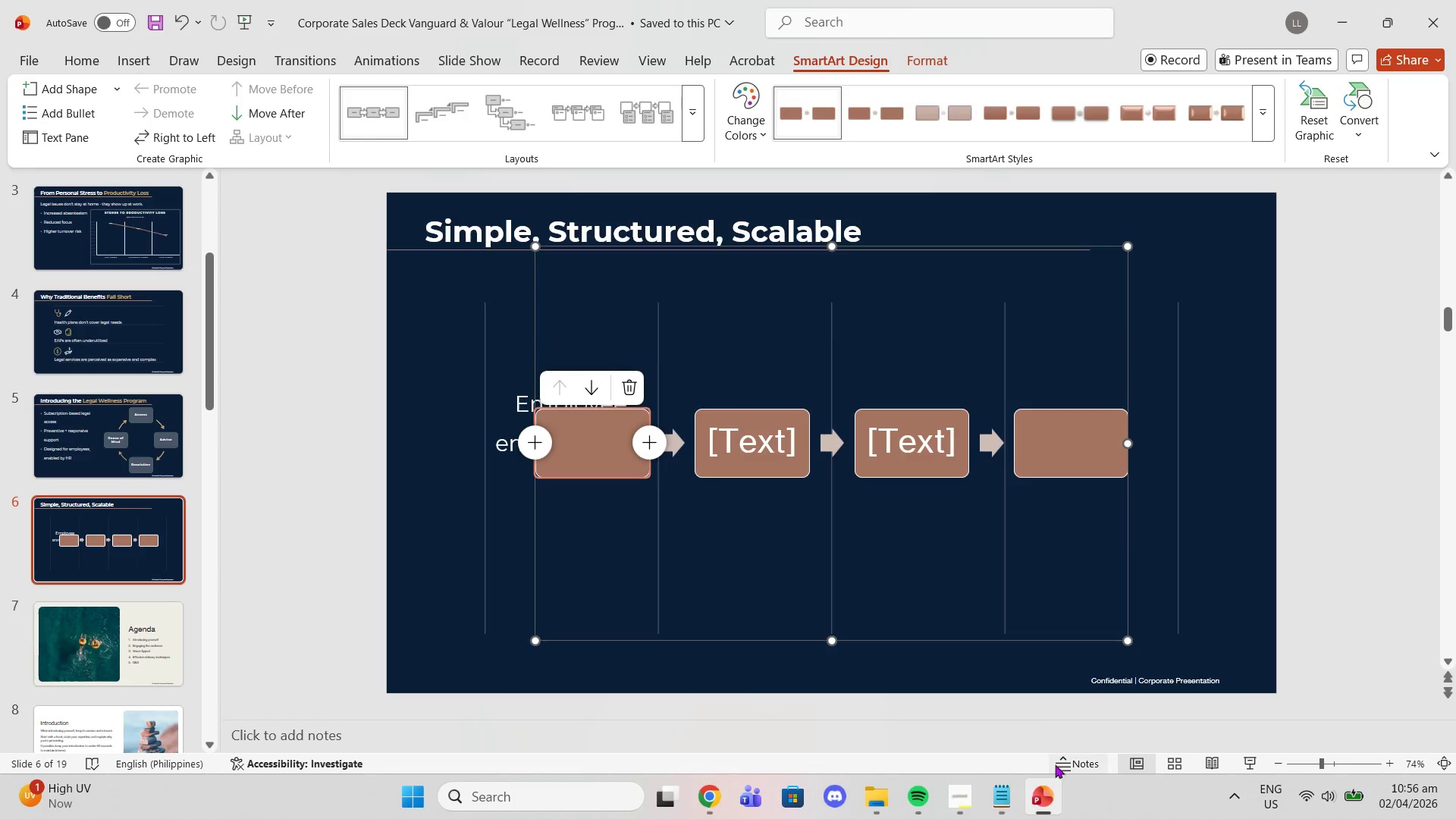 
left_click([997, 795])
 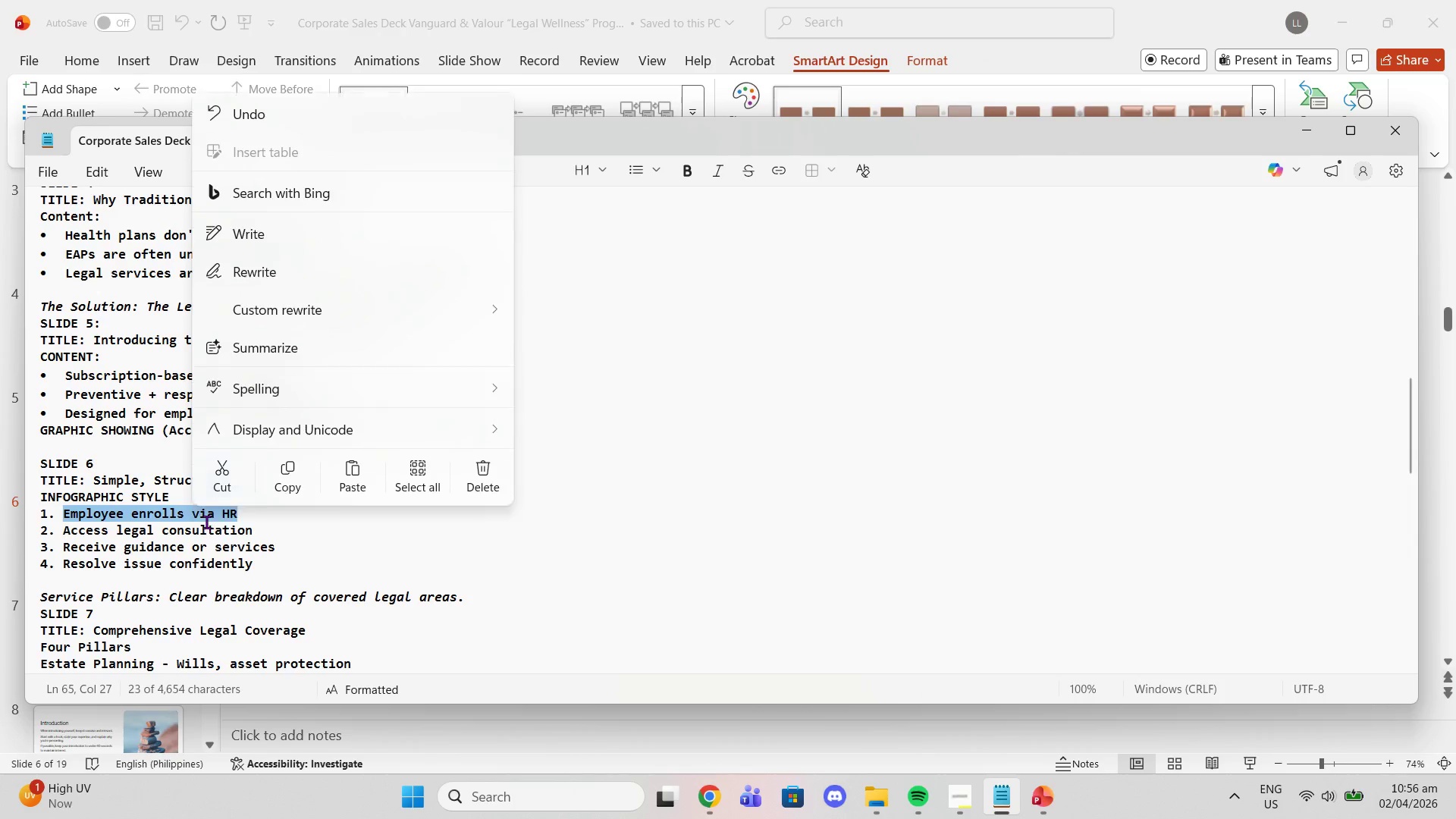 
left_click([293, 475])
 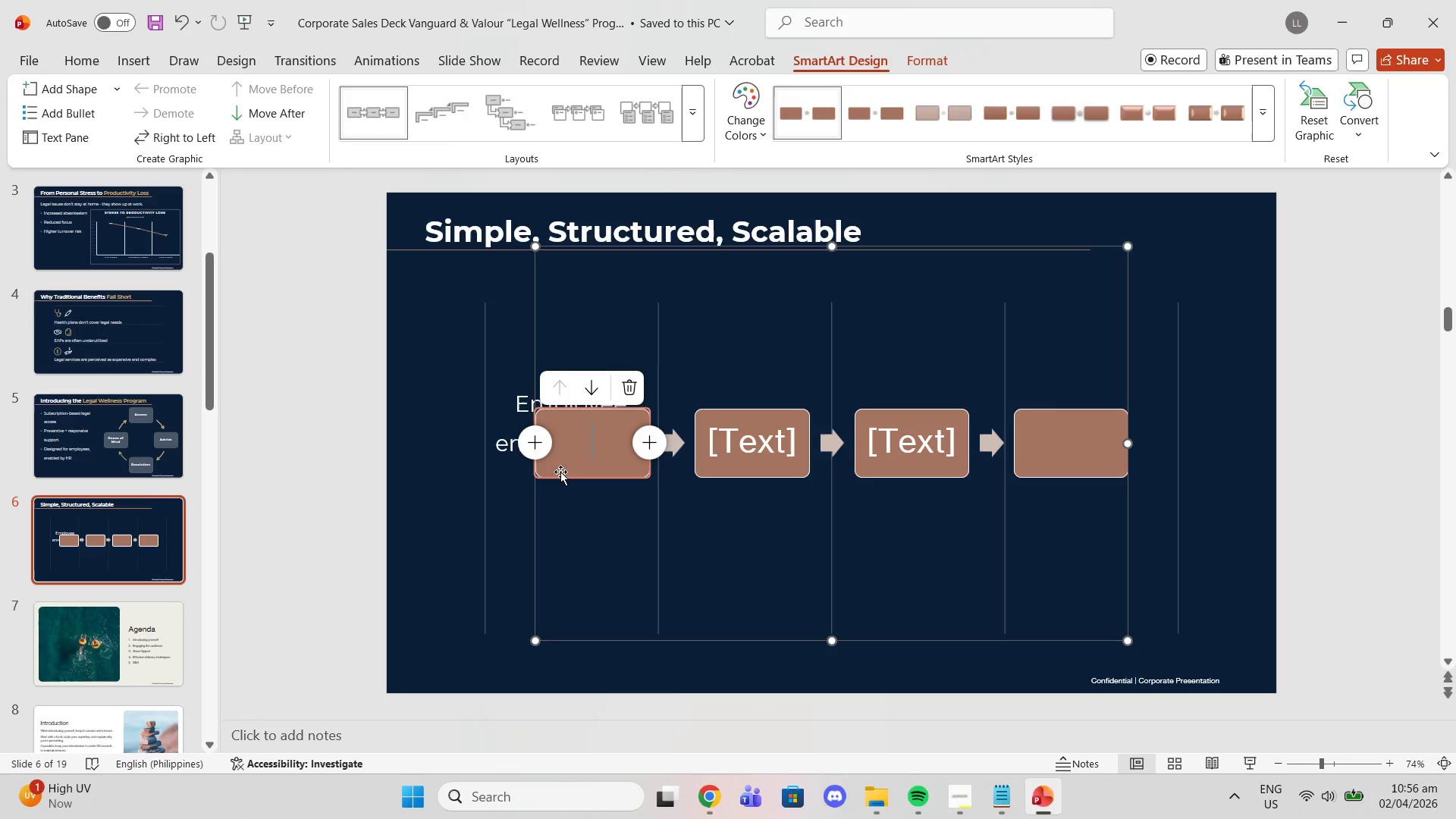 
key(Control+V)
 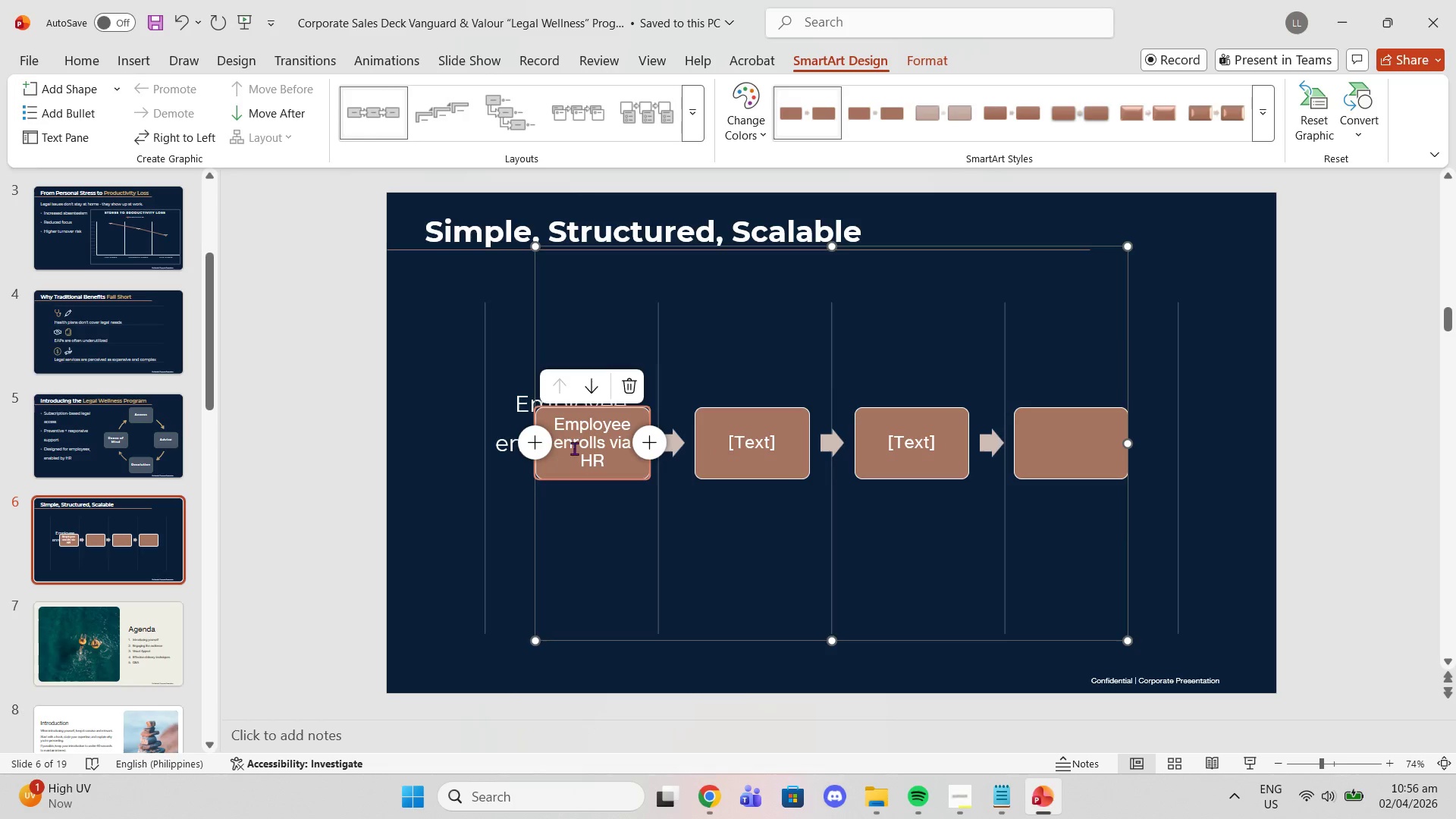 
key(Control+ControlLeft)
 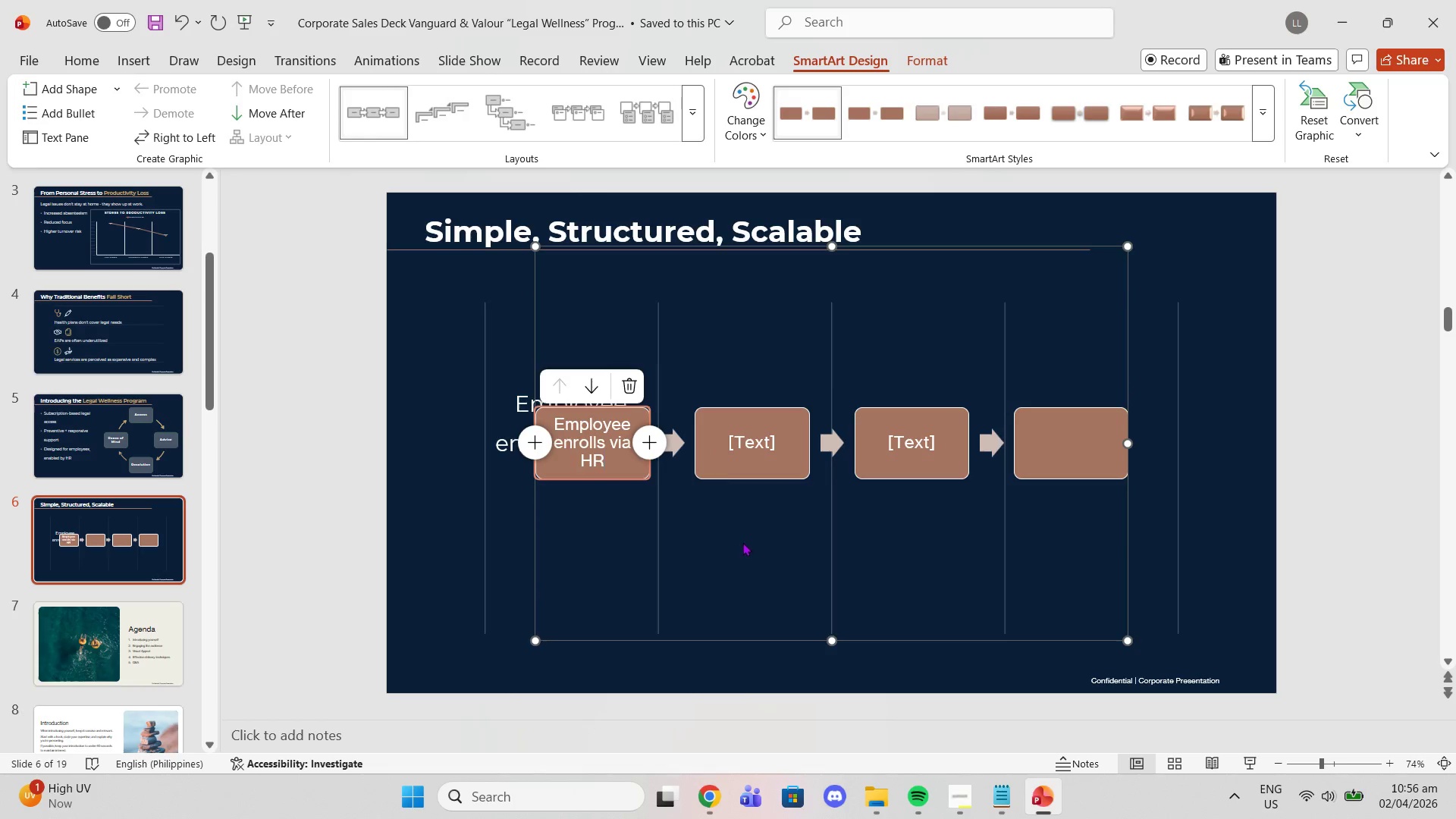 
left_click([770, 444])
 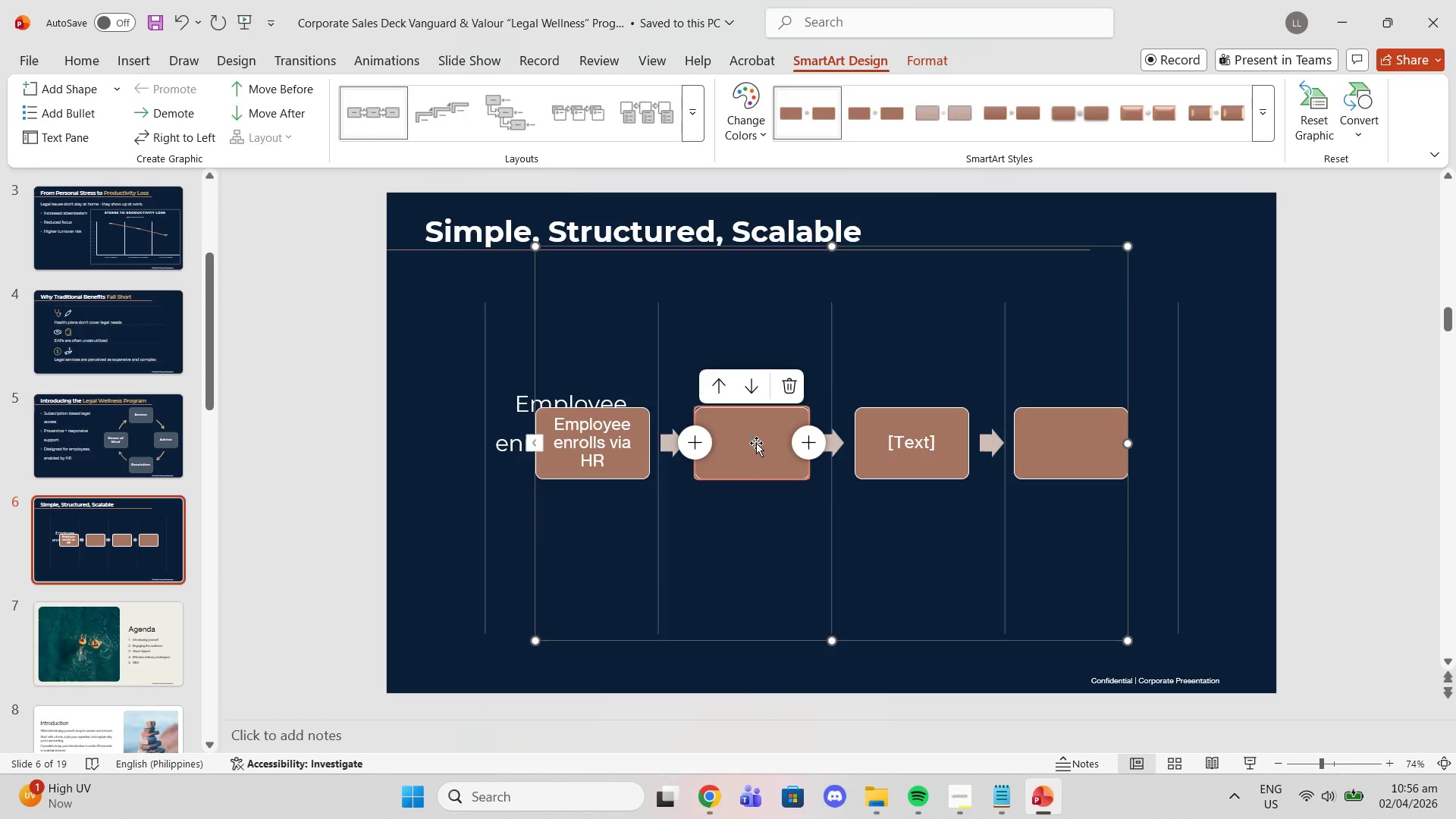 
left_click_drag(start_coordinate=[758, 443], to_coordinate=[761, 443])
 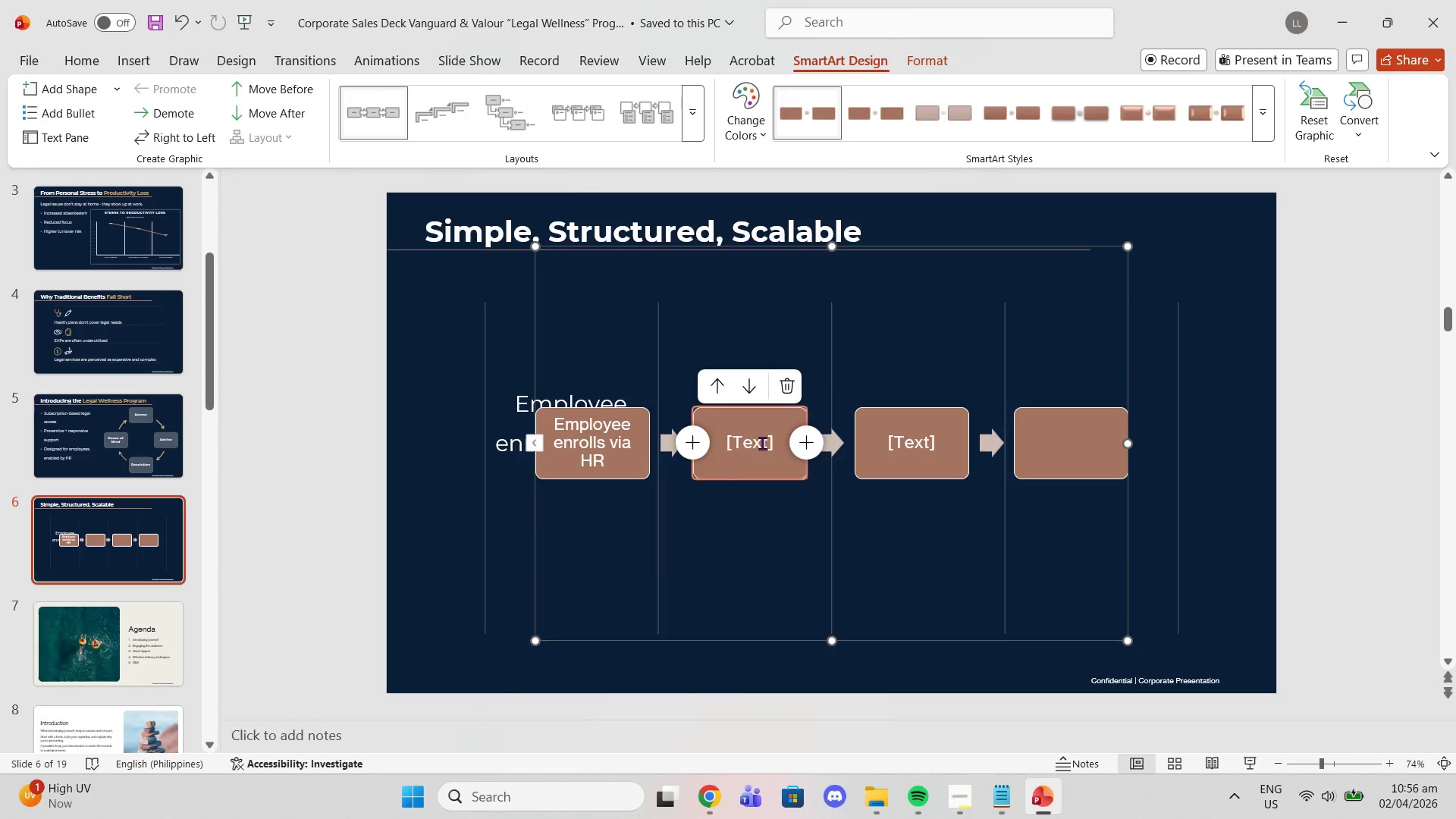 
triple_click([762, 443])
 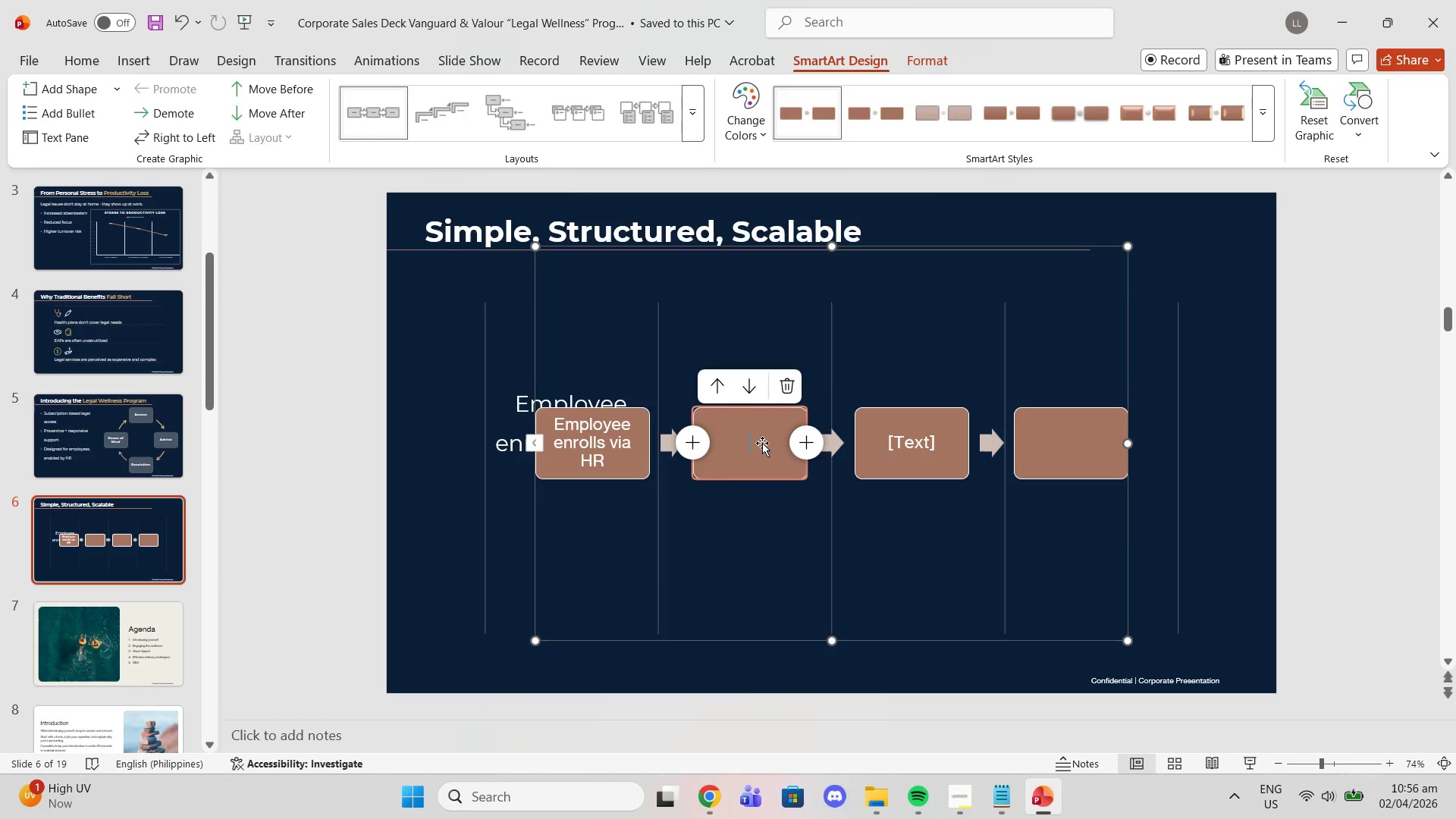 
key(Control+Z)
 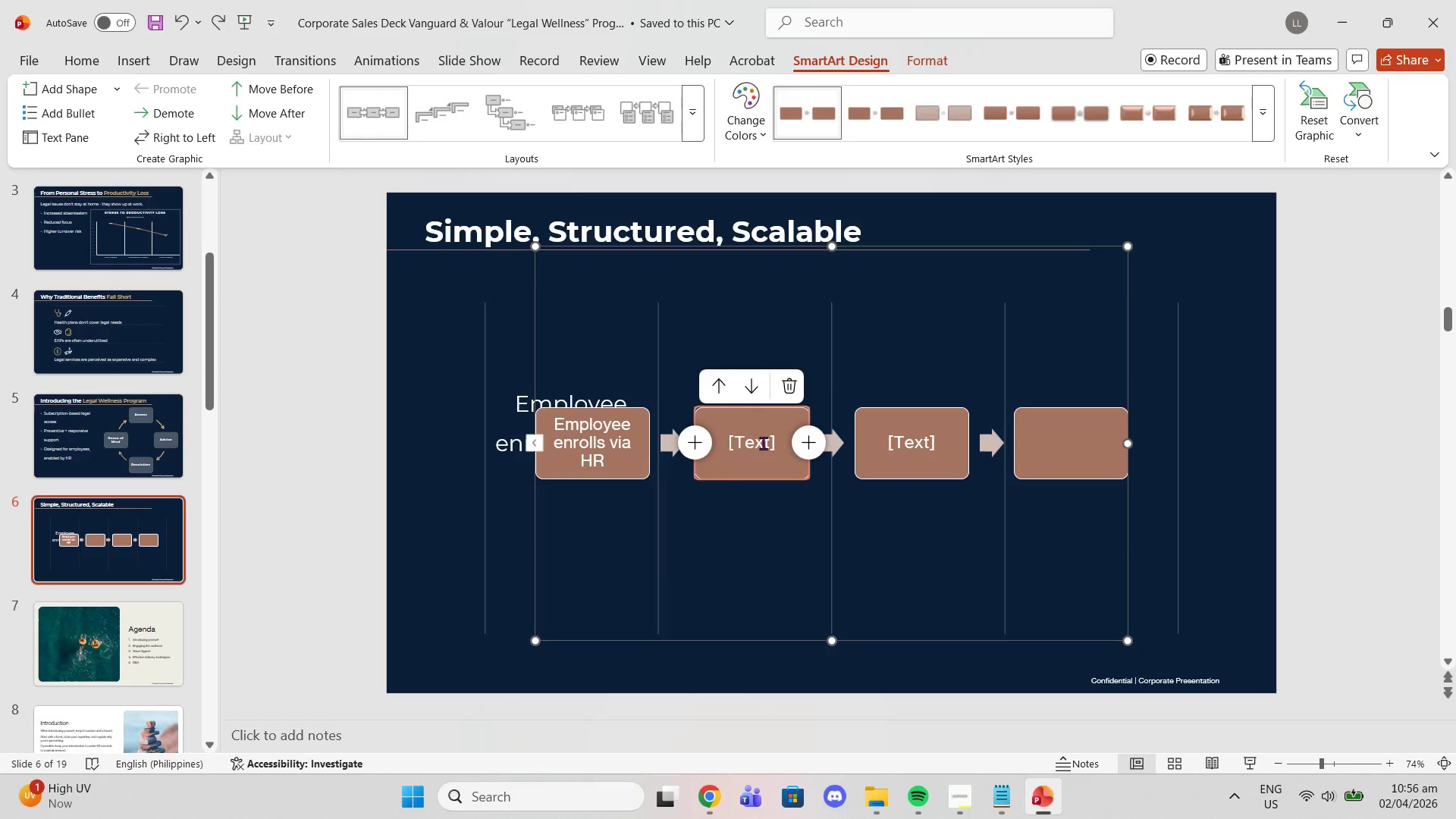 
key(Control+Z)
 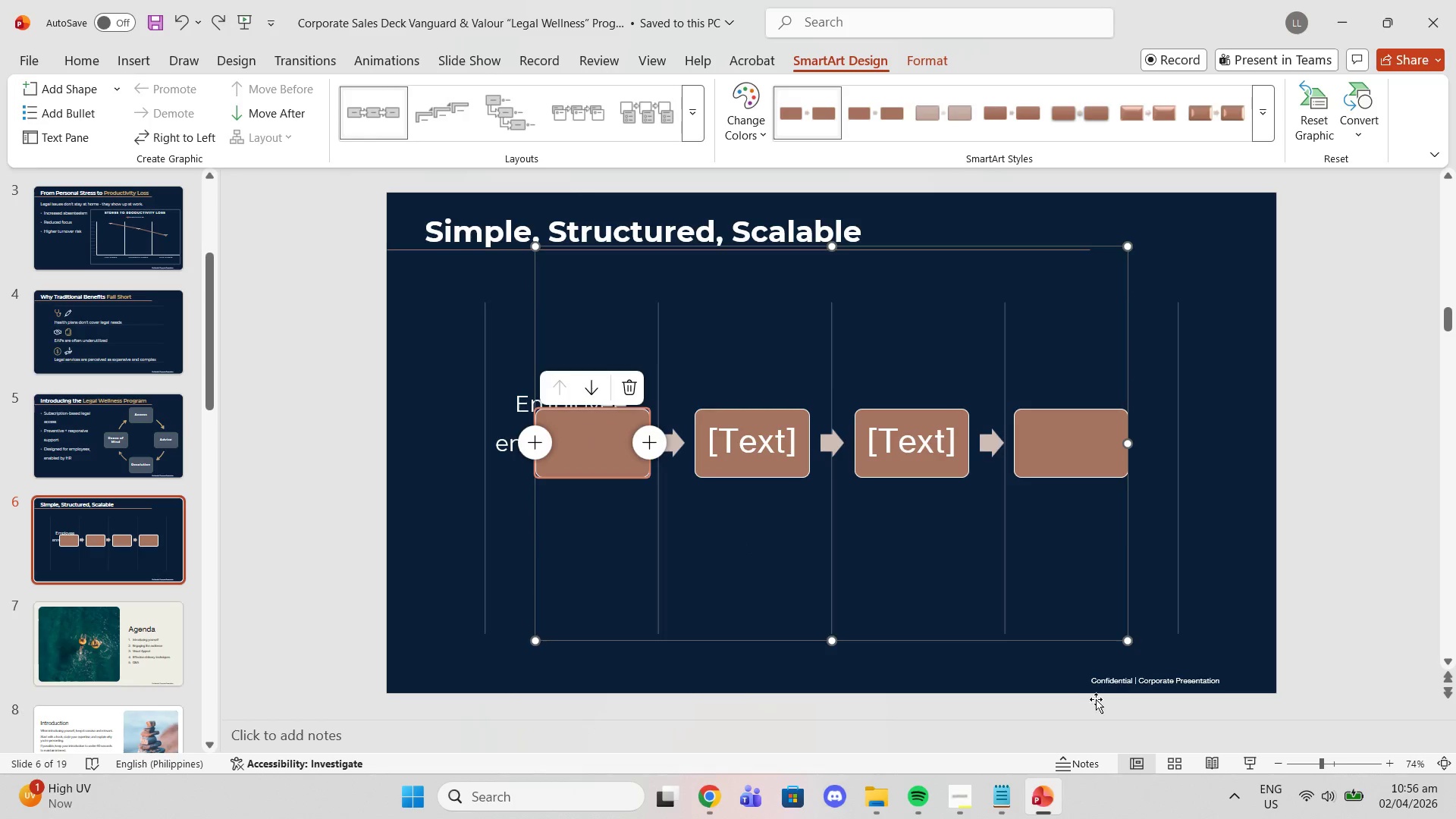 
key(Control+V)
 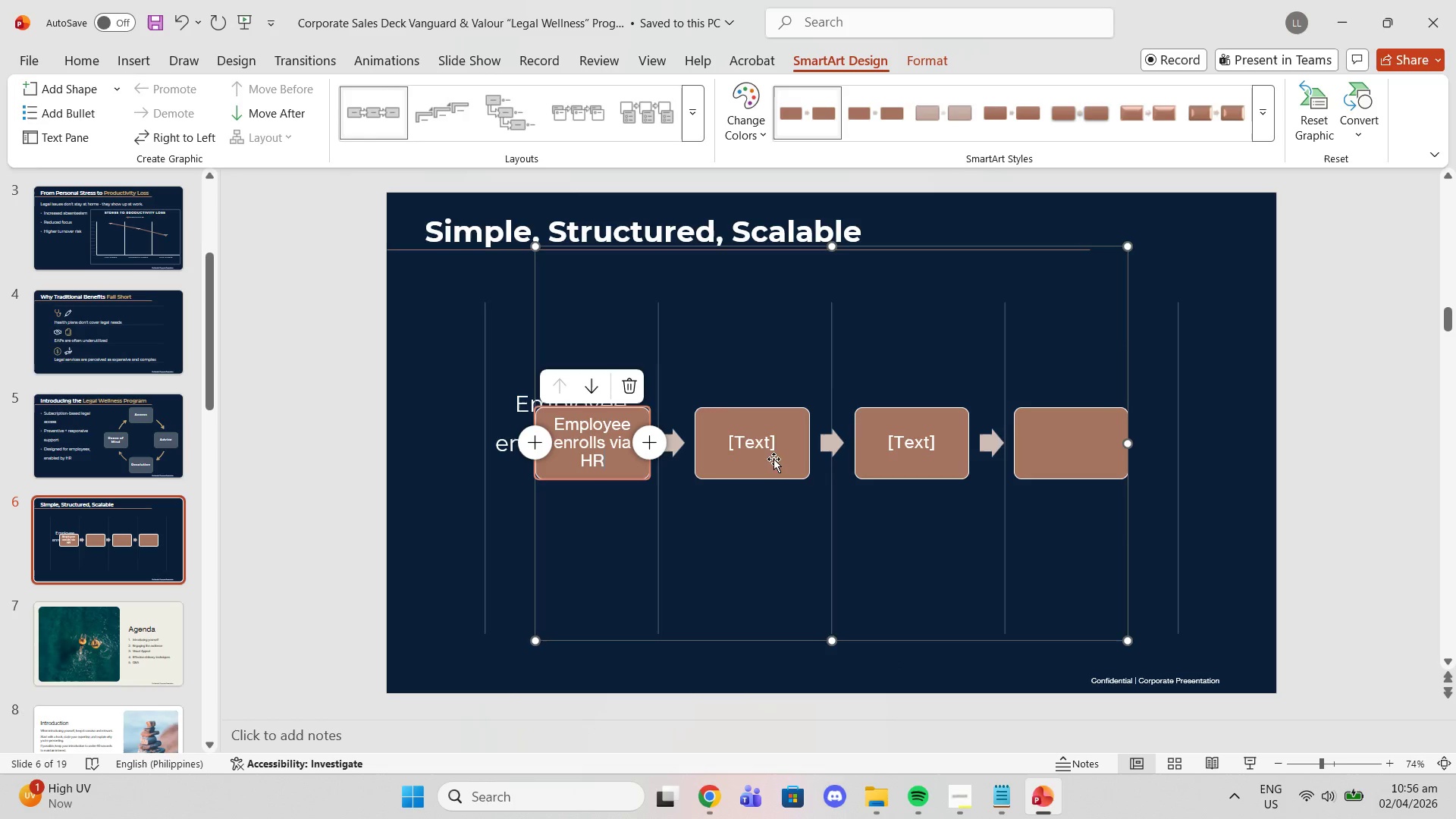 
left_click([754, 441])
 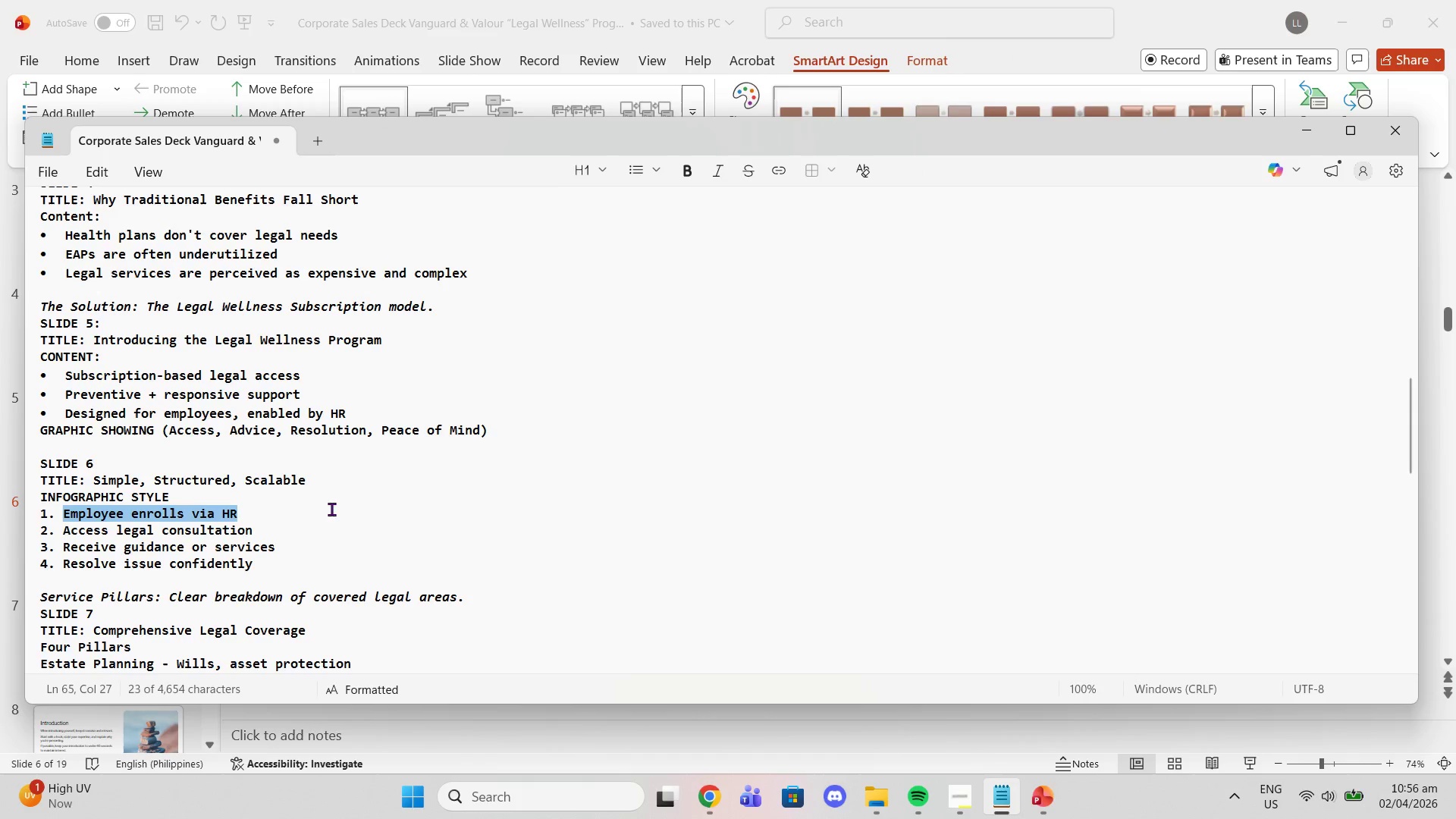 
left_click_drag(start_coordinate=[299, 519], to_coordinate=[129, 532])
 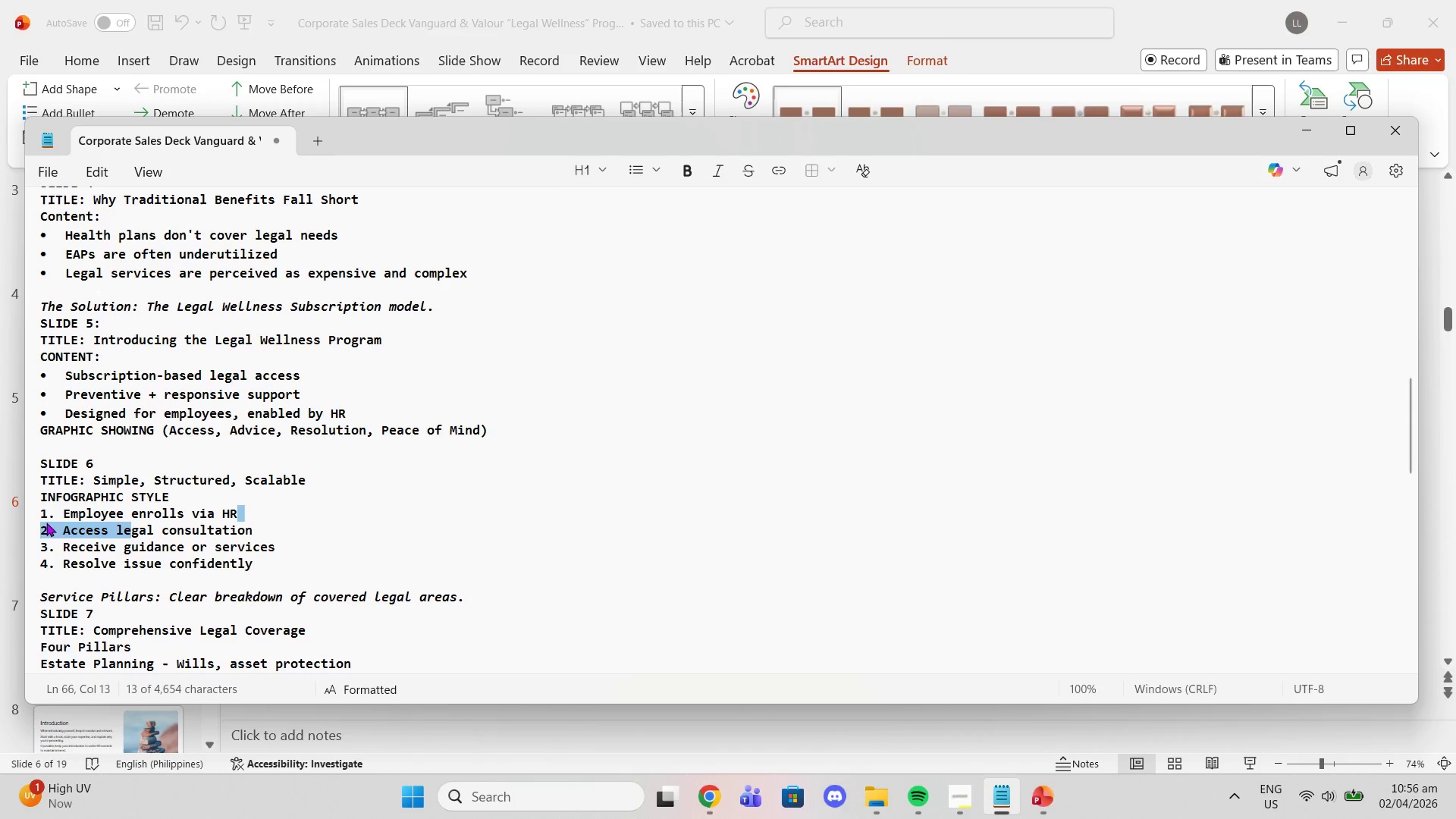 
left_click([62, 527])
 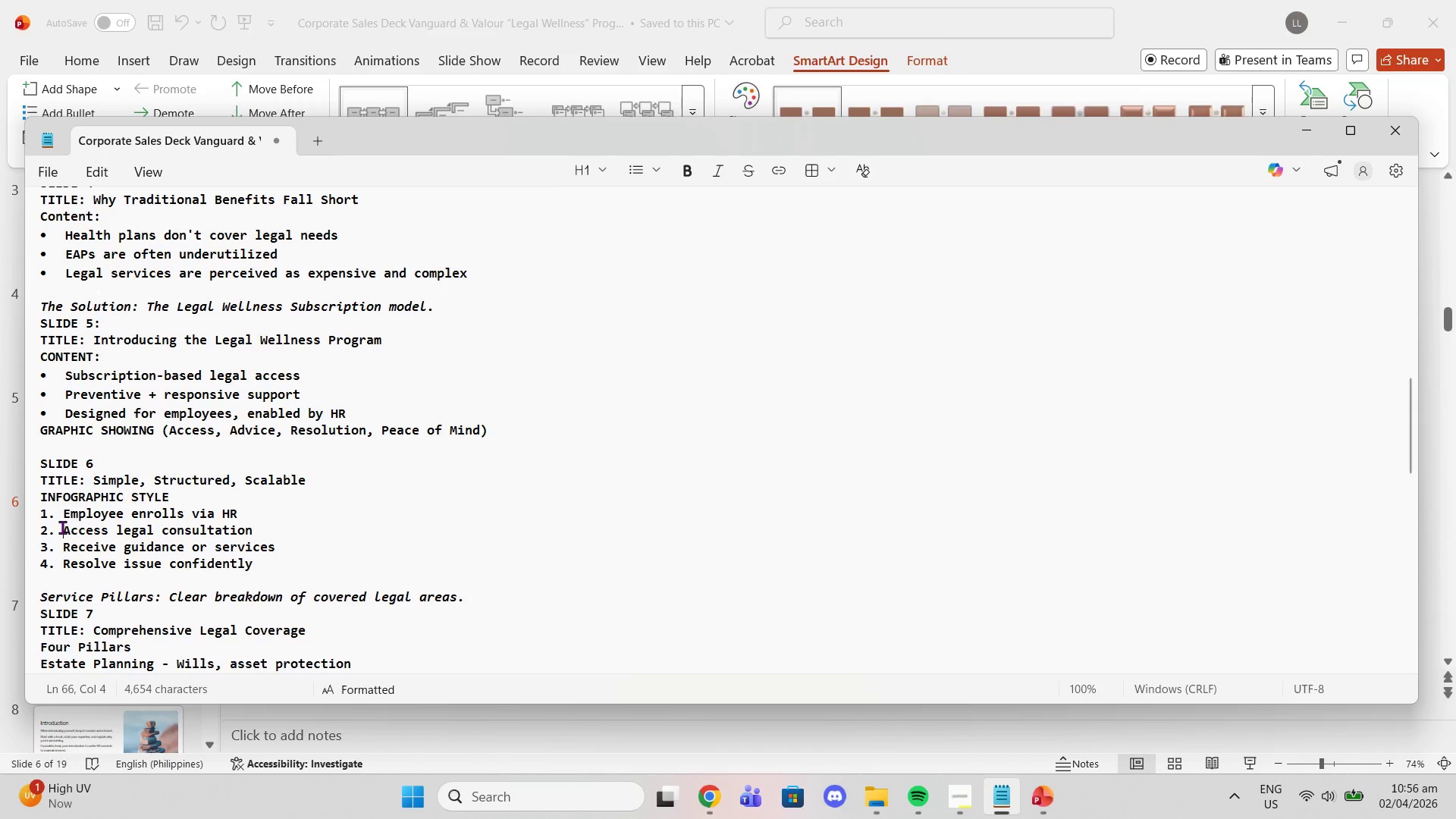 
left_click_drag(start_coordinate=[62, 527], to_coordinate=[253, 535])
 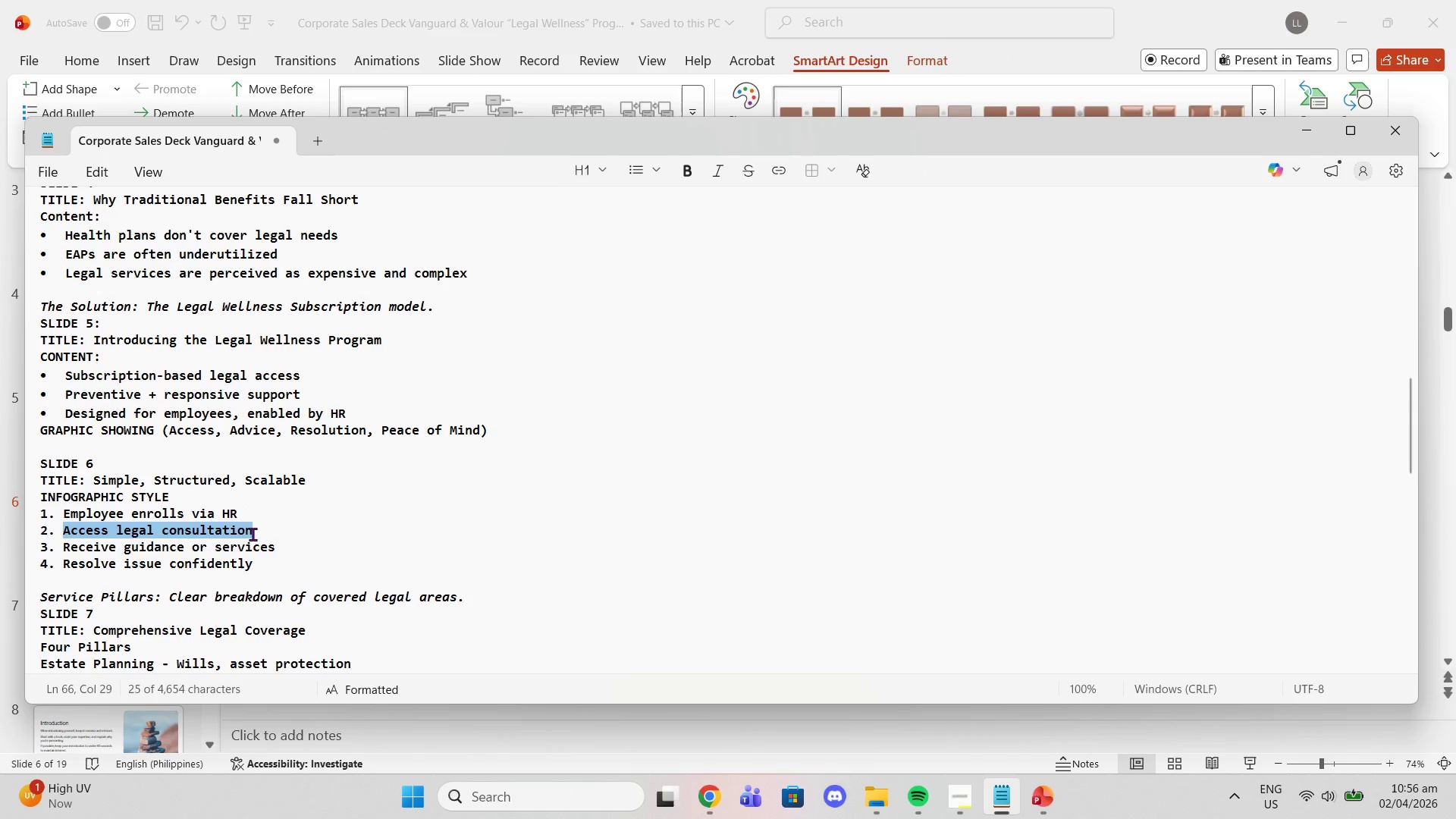 
key(Control+C)
 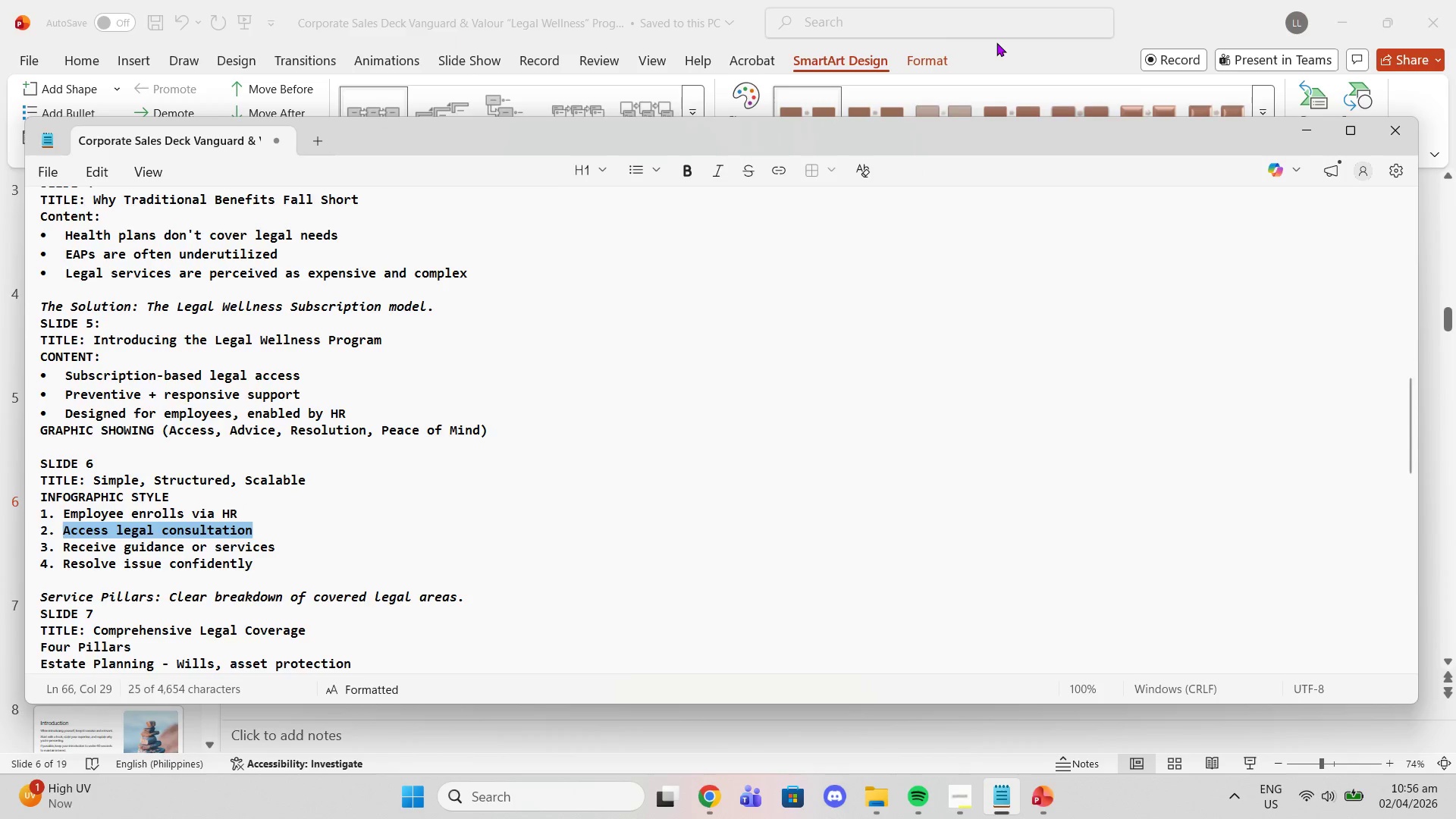 
left_click([996, 42])
 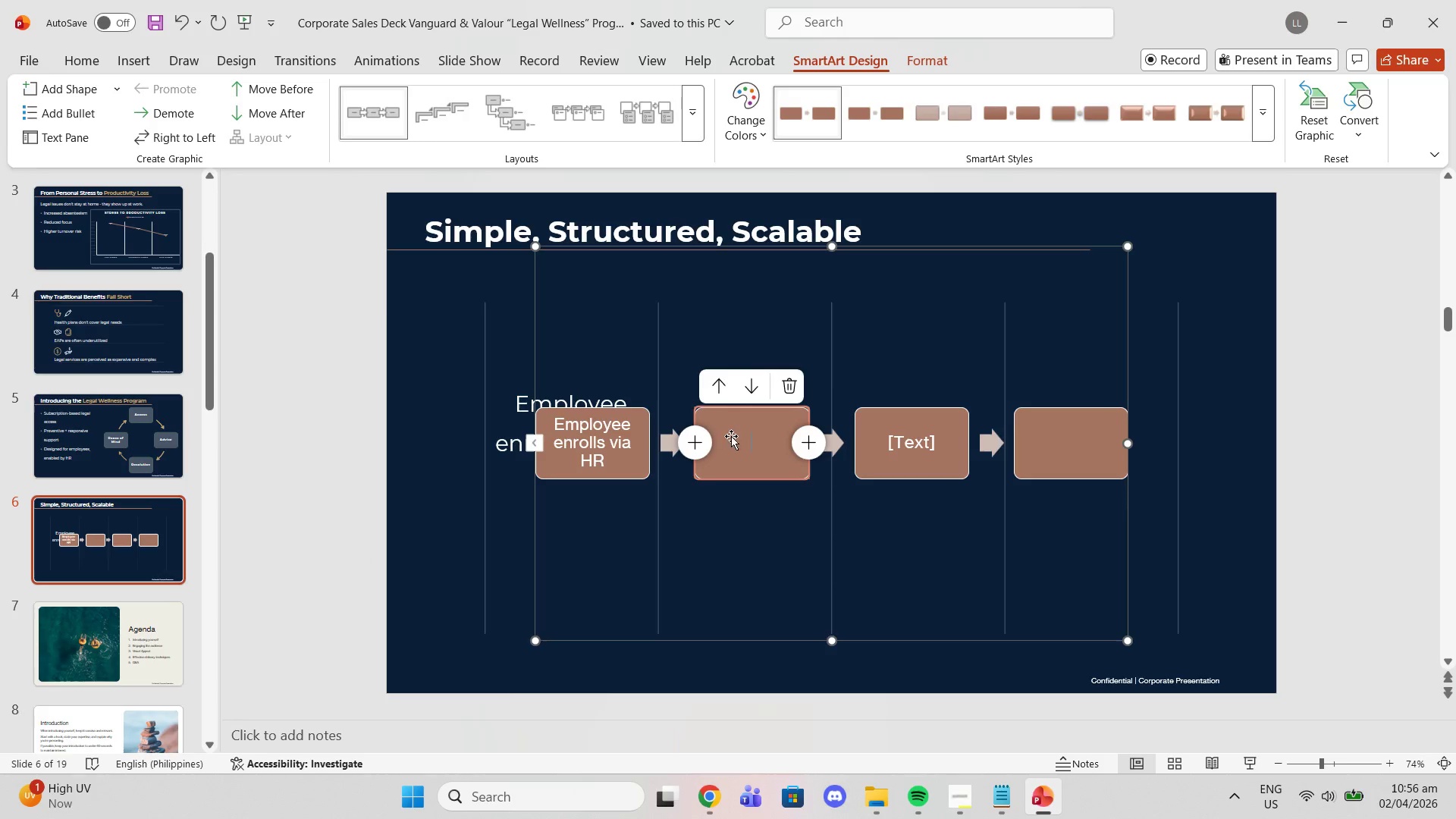 
key(Control+V)
 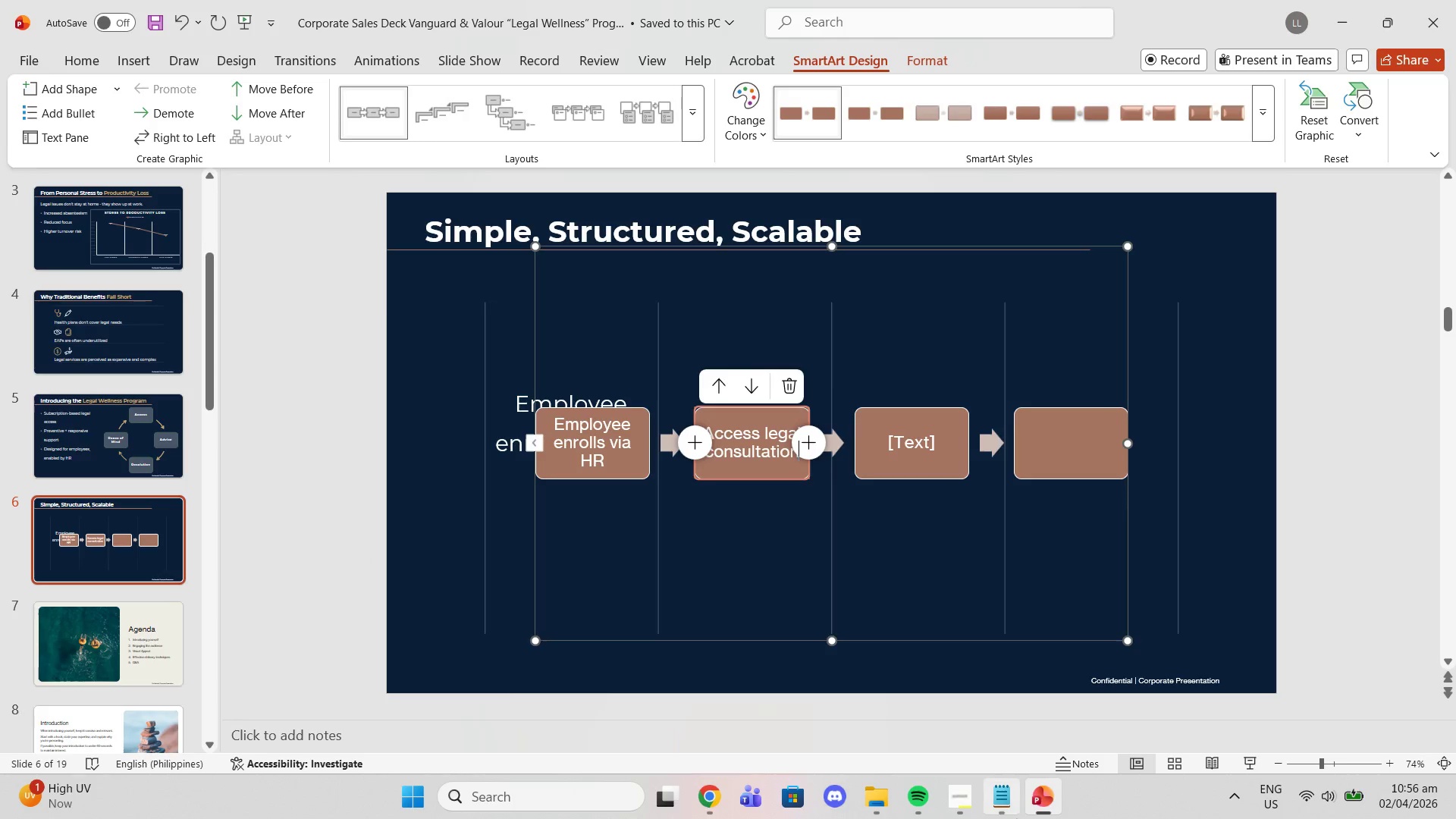 
left_click([1002, 800])
 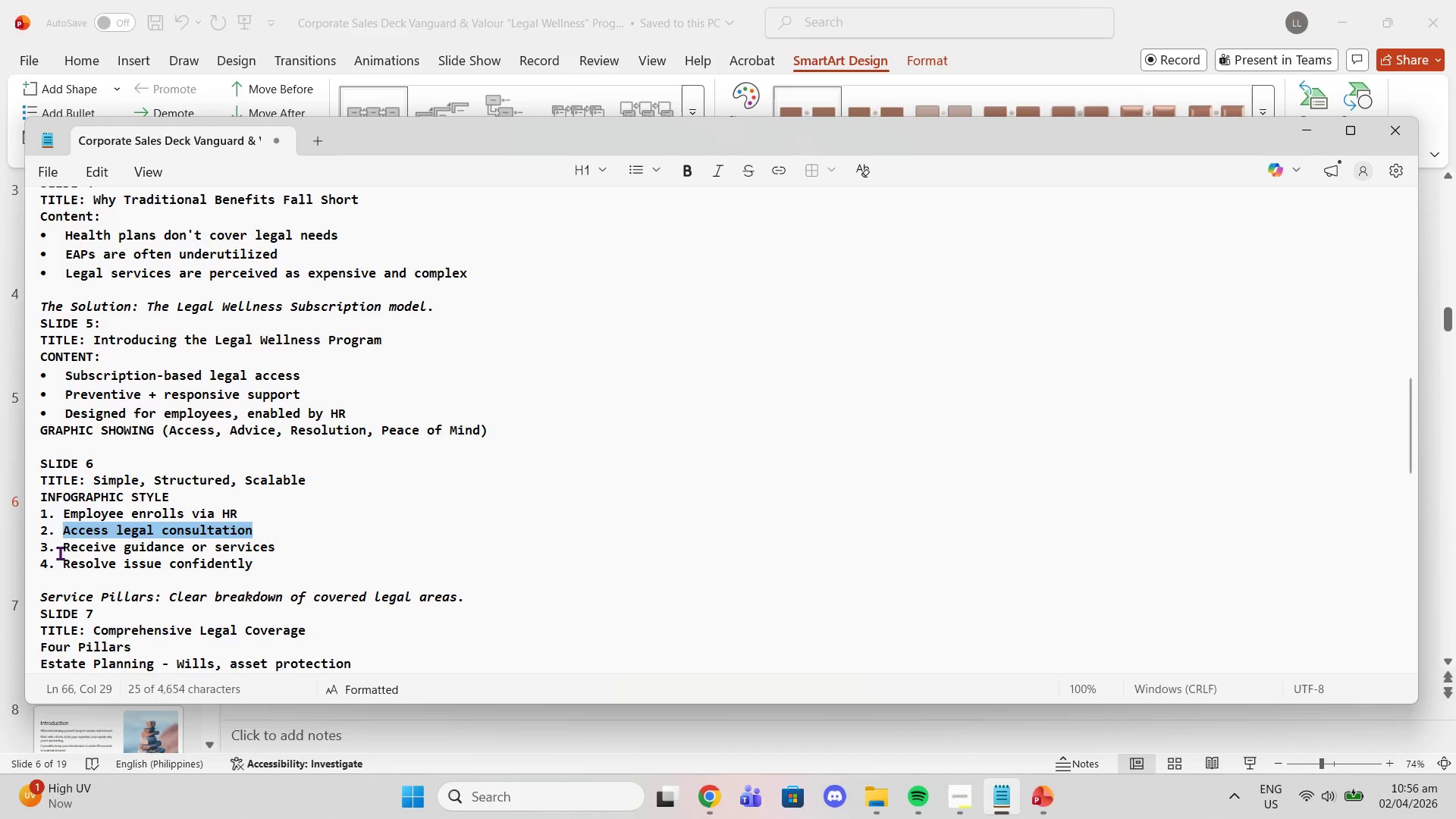 
left_click_drag(start_coordinate=[61, 551], to_coordinate=[287, 538])
 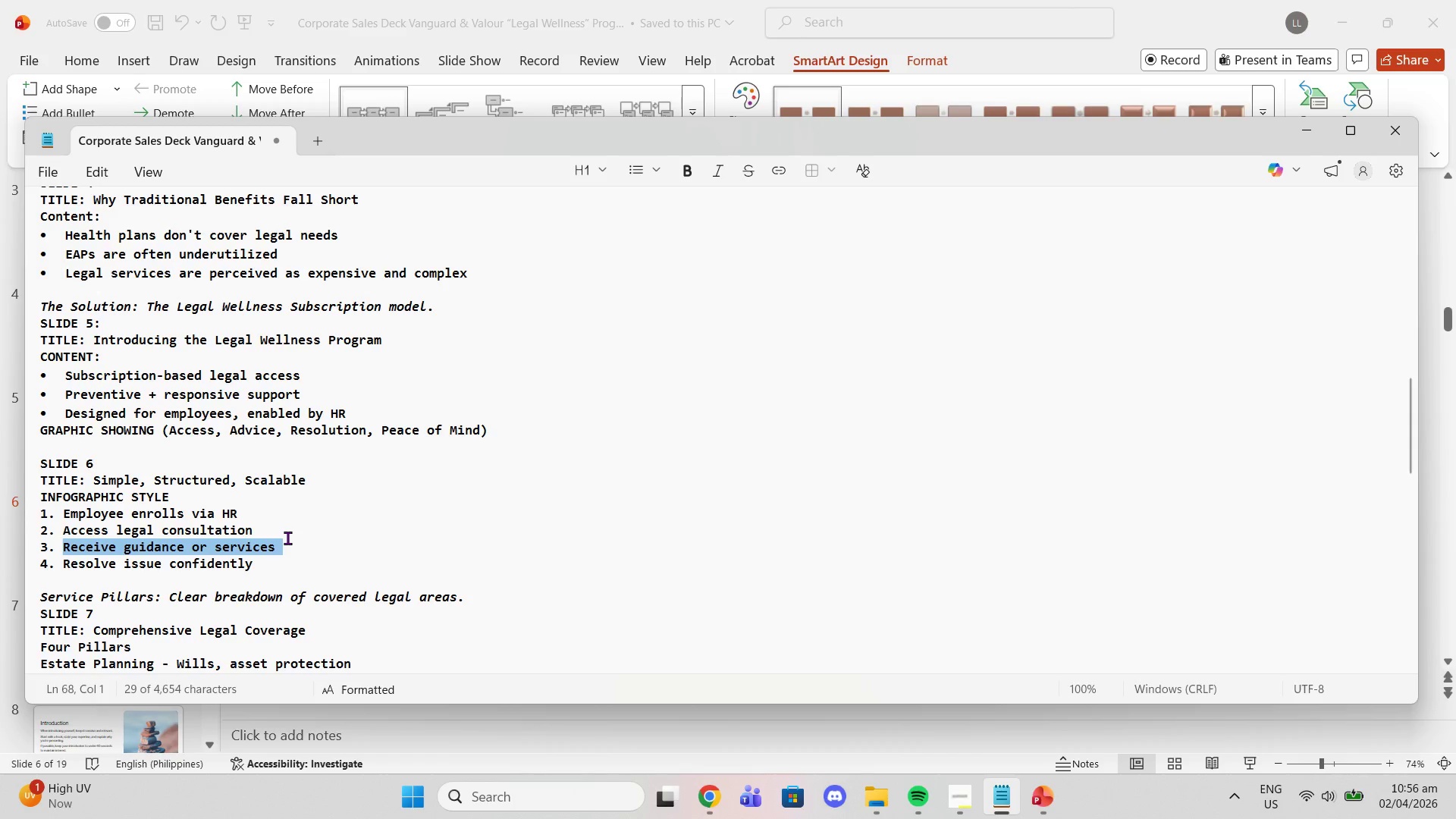 
key(Control+C)
 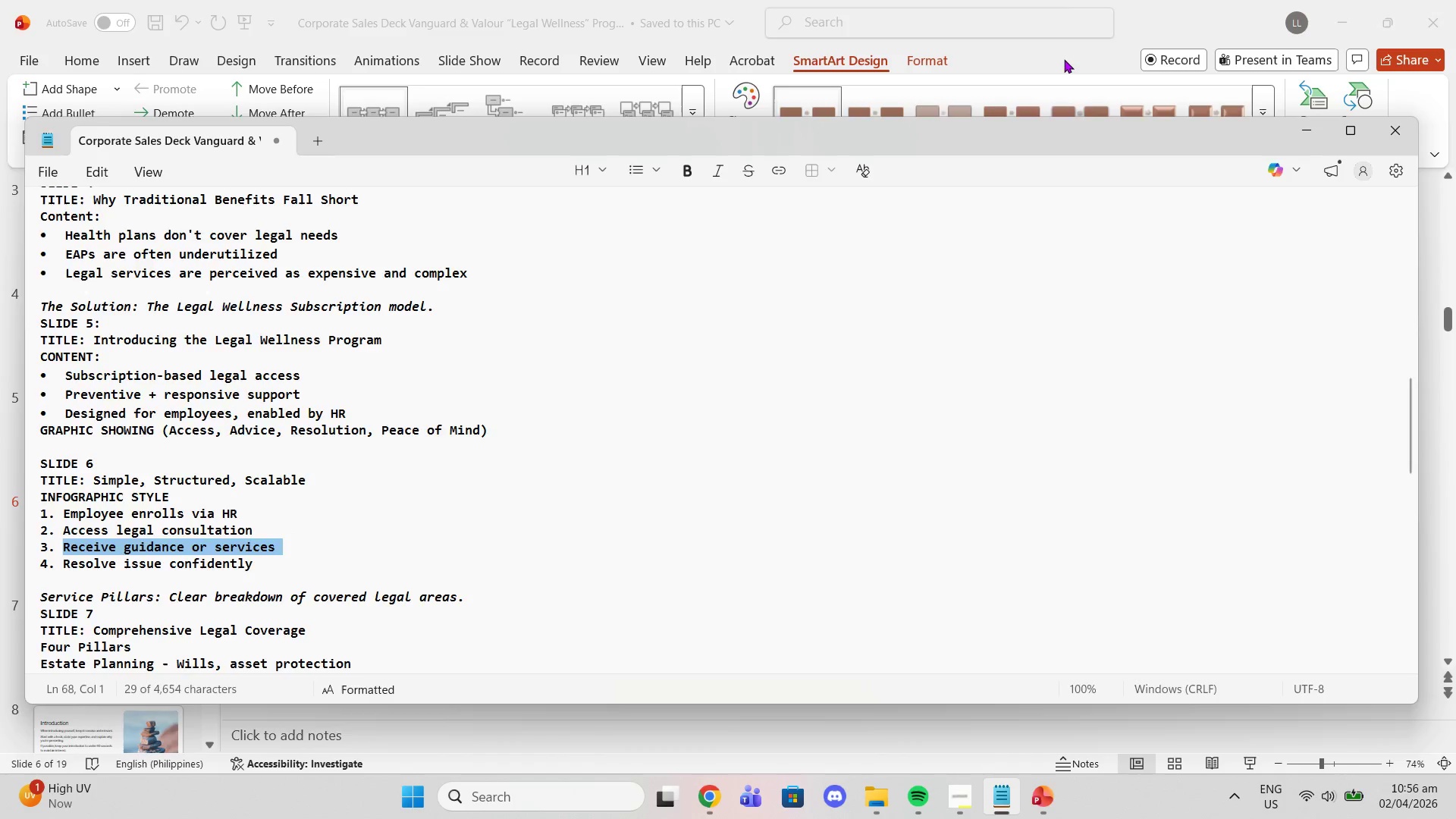 
left_click([1065, 59])
 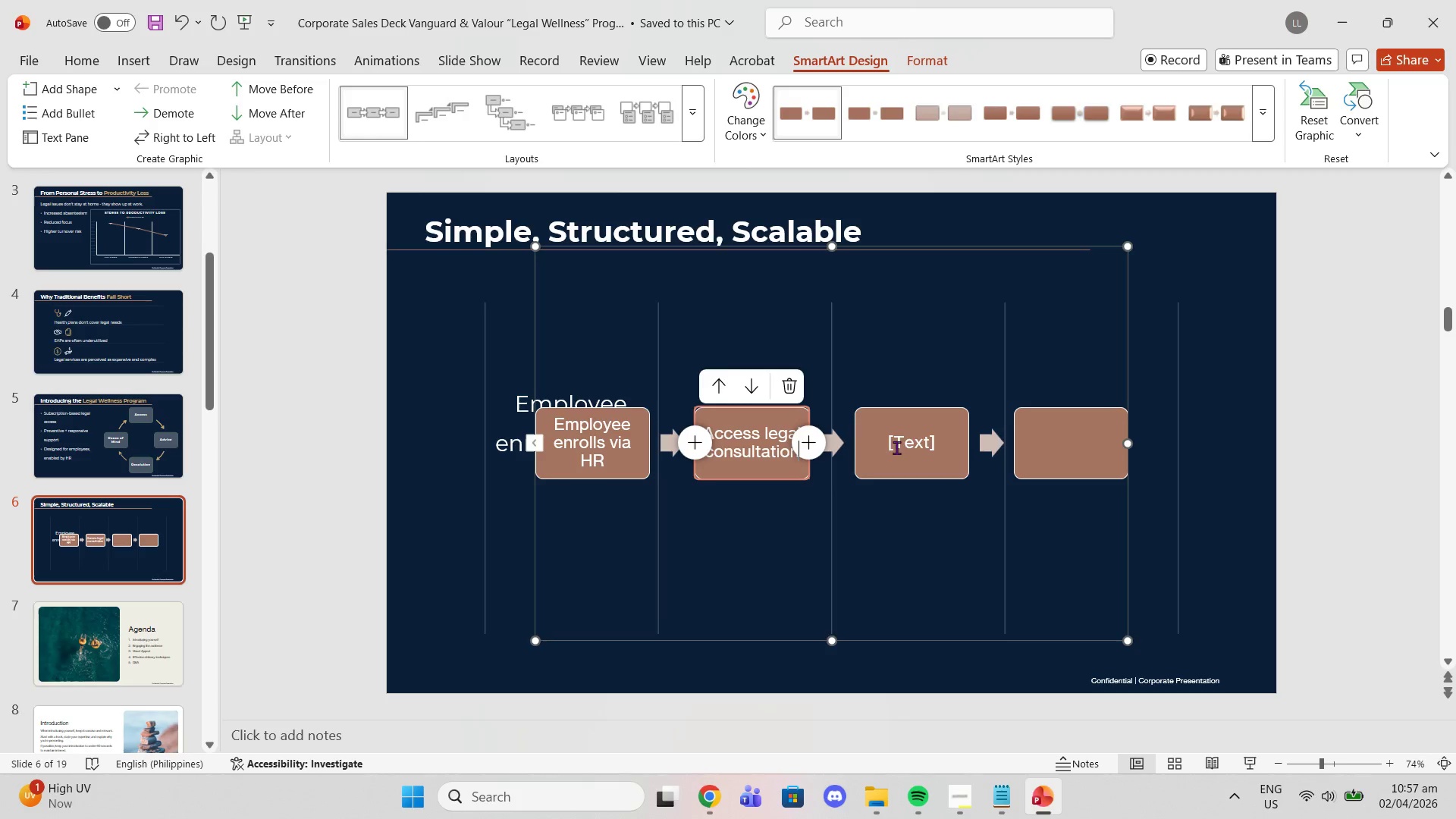 
left_click([898, 447])
 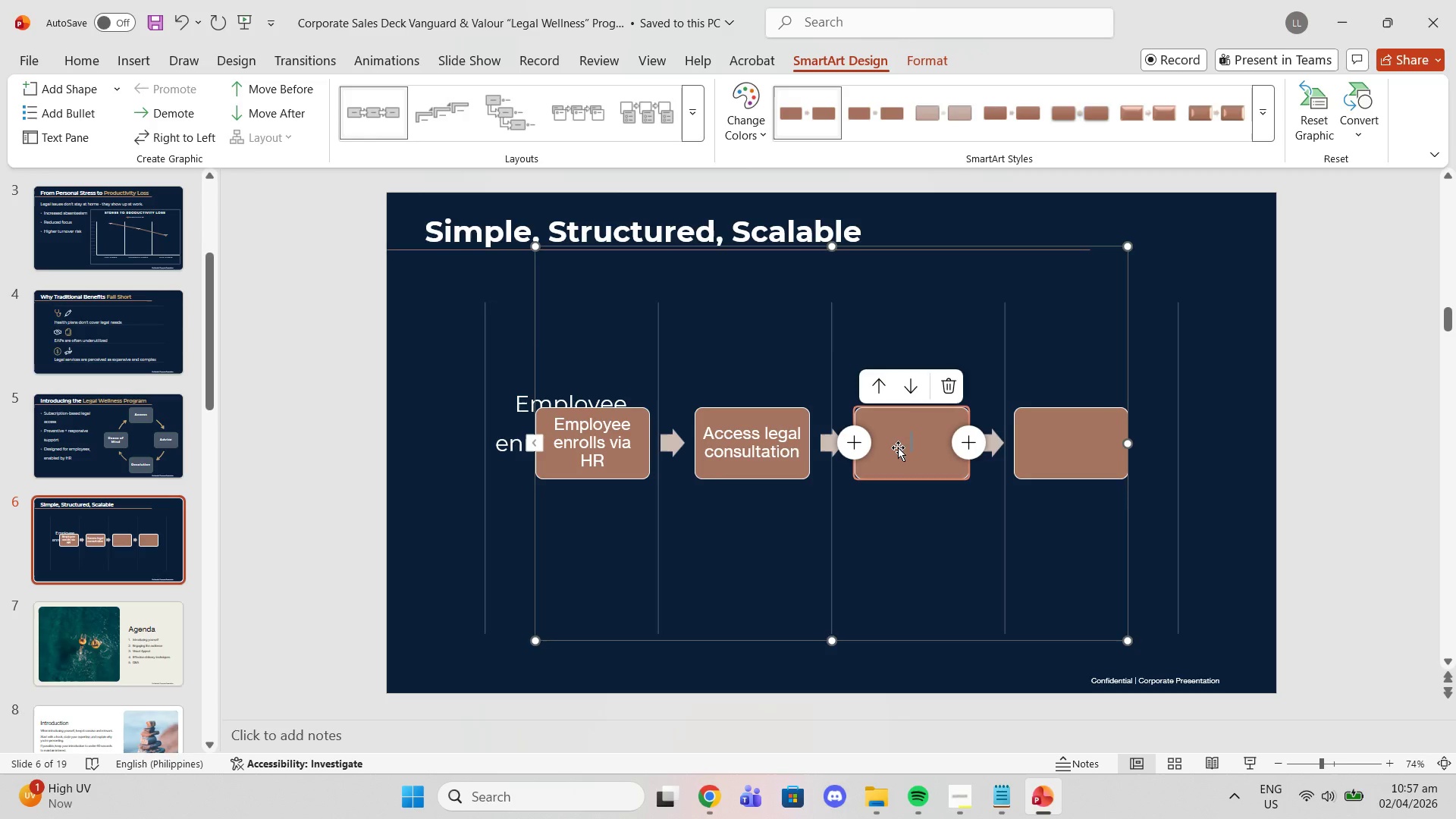 
key(Control+V)
 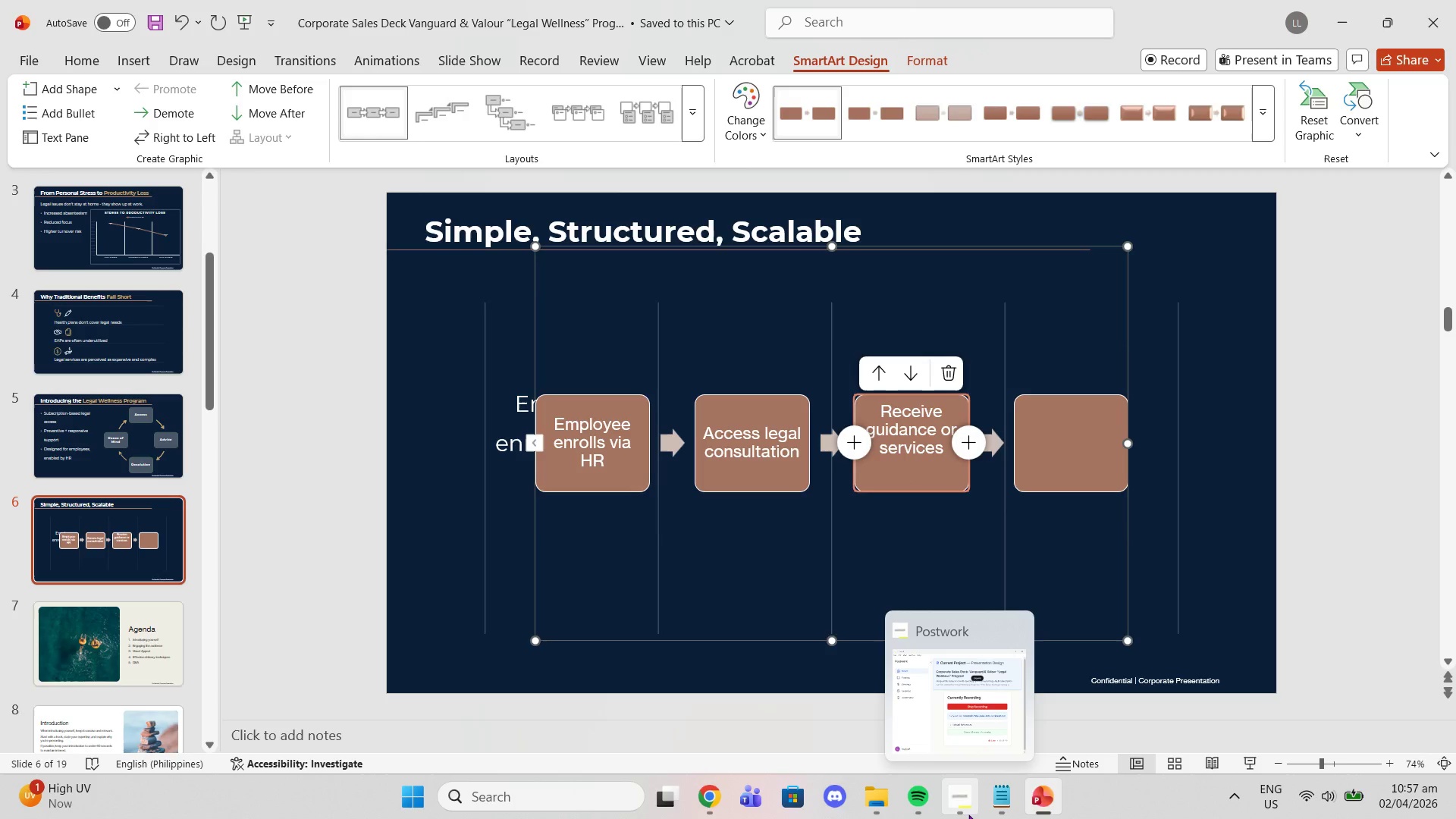 
left_click([968, 814])